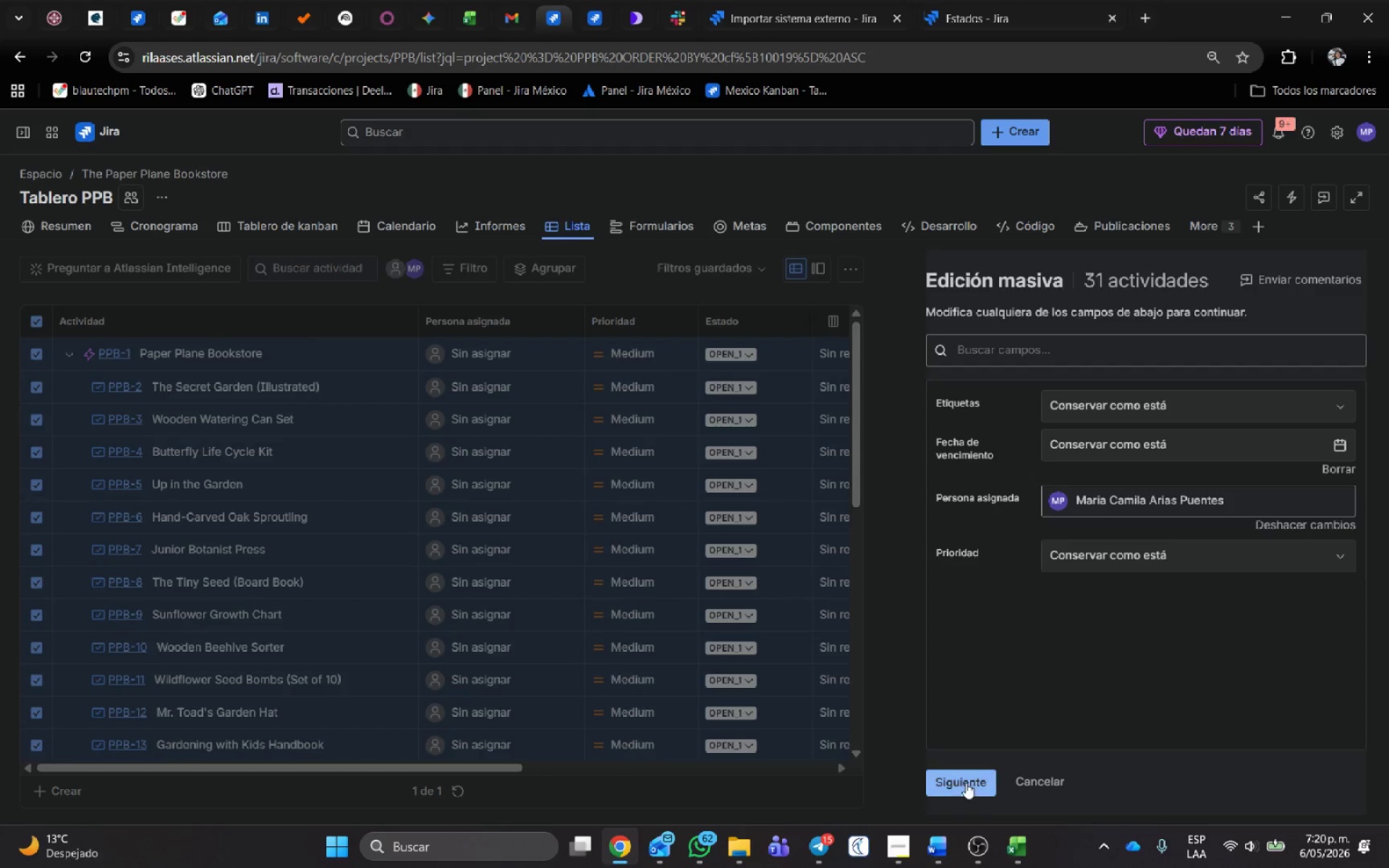 
left_click([964, 780])
 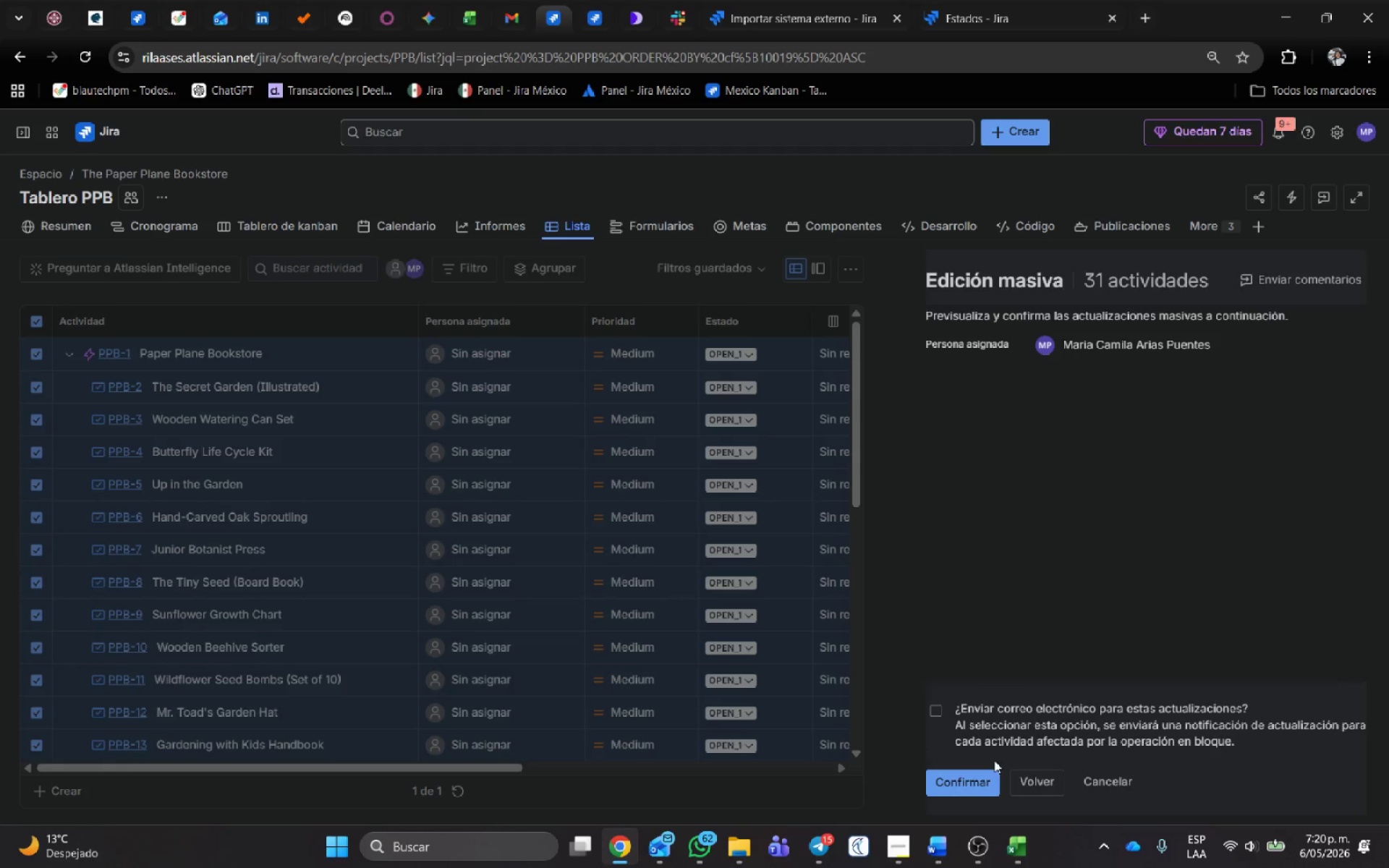 
left_click([982, 787])
 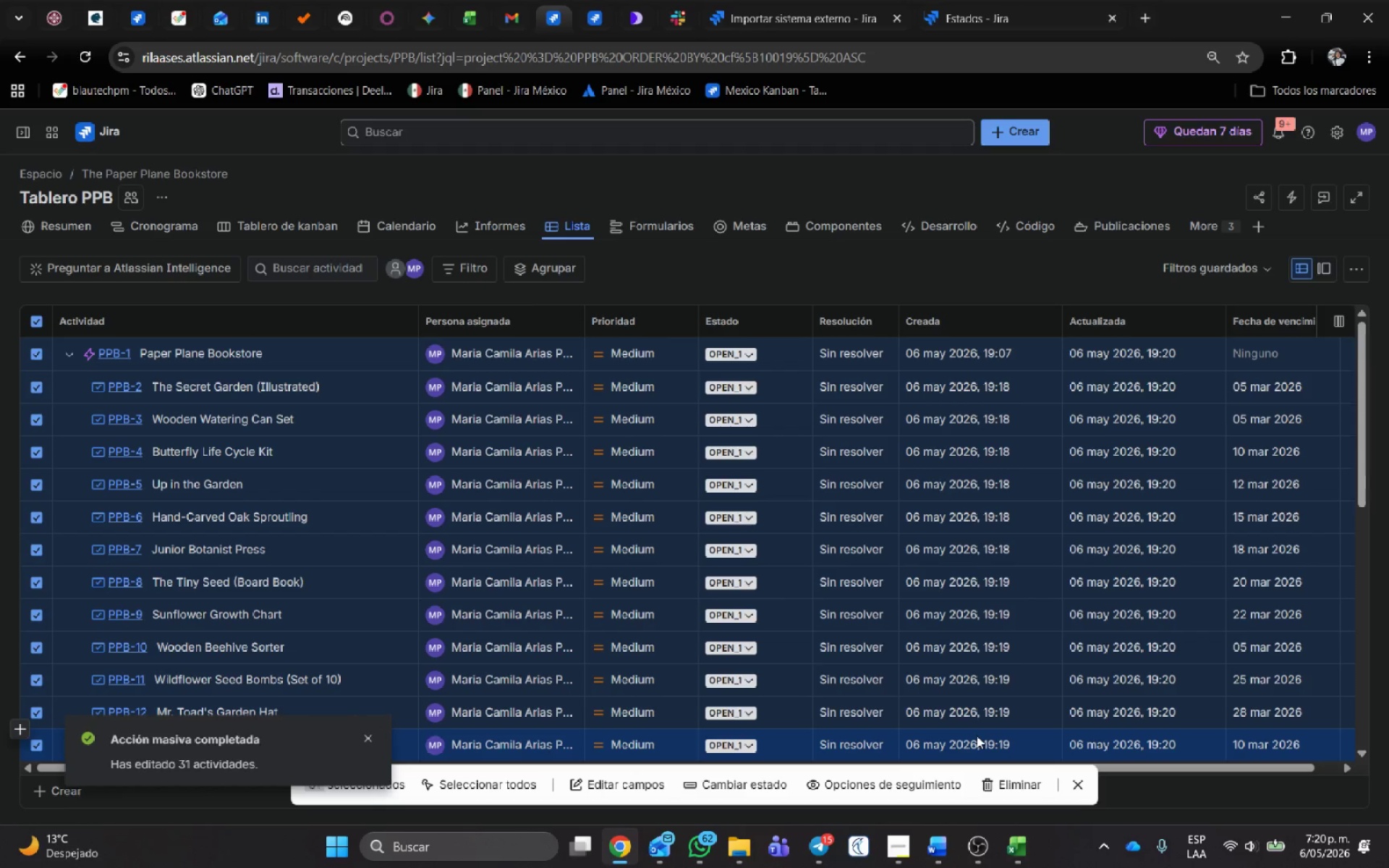 
wait(20.28)
 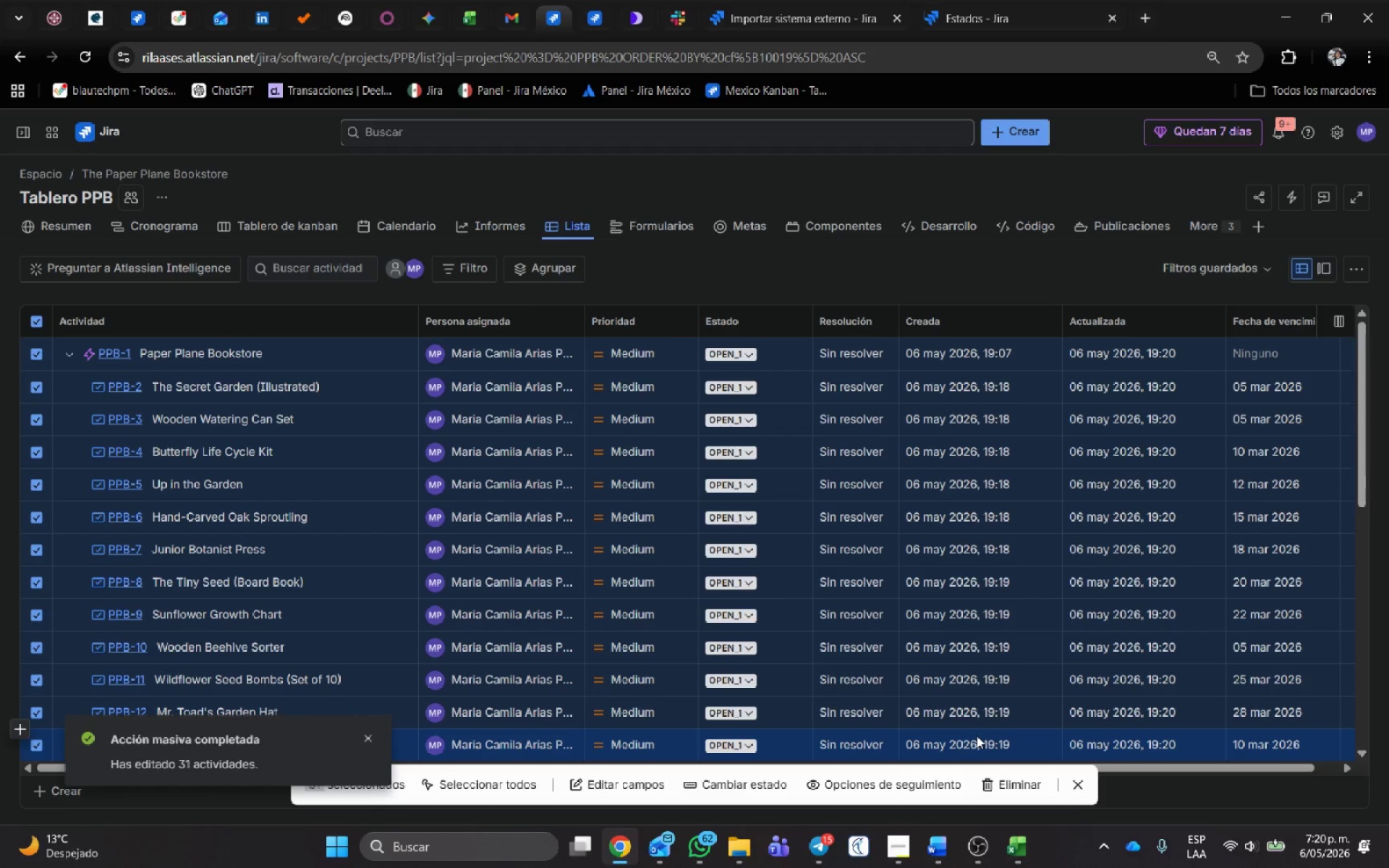 
left_click([365, 736])
 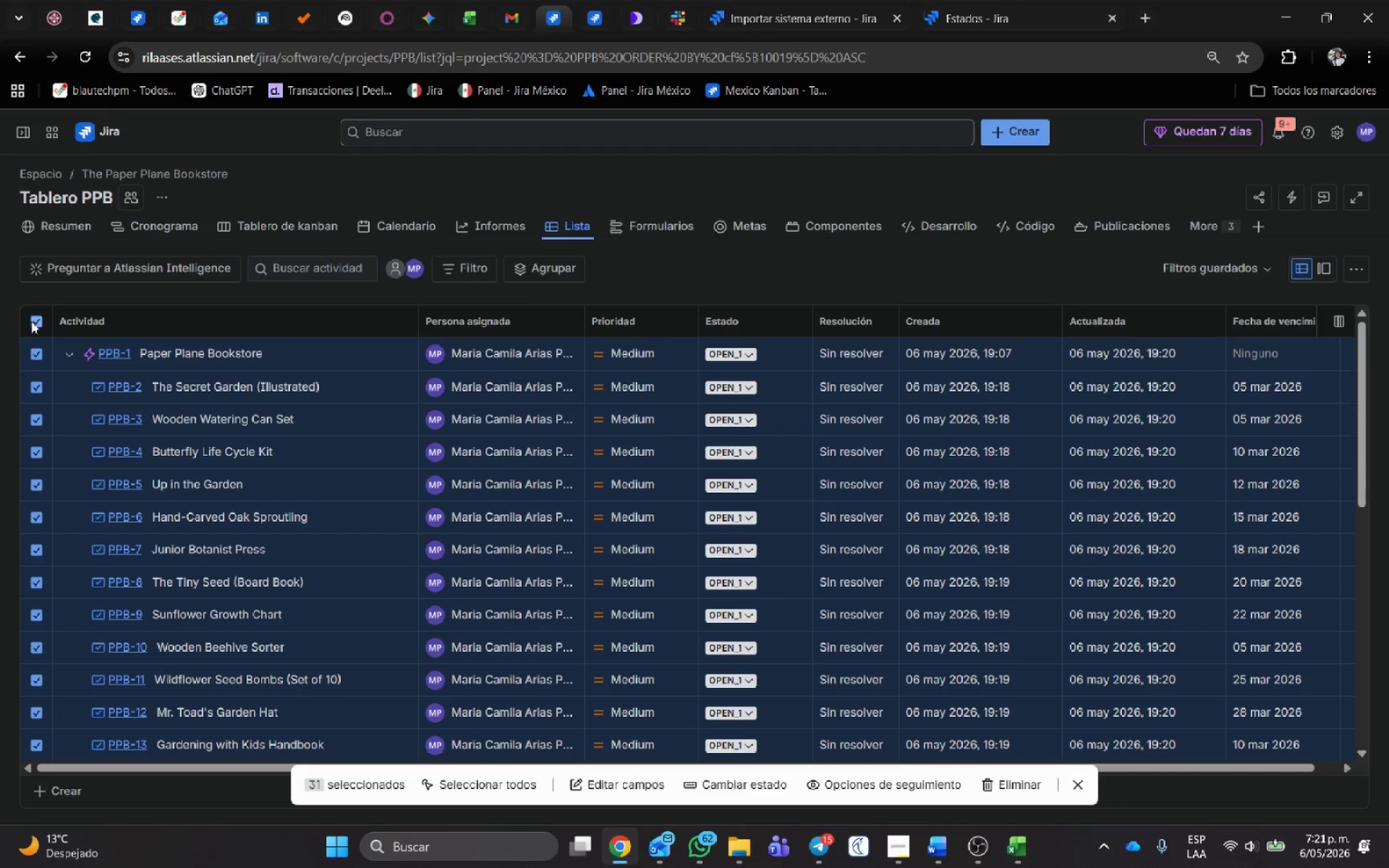 
left_click([777, 282])
 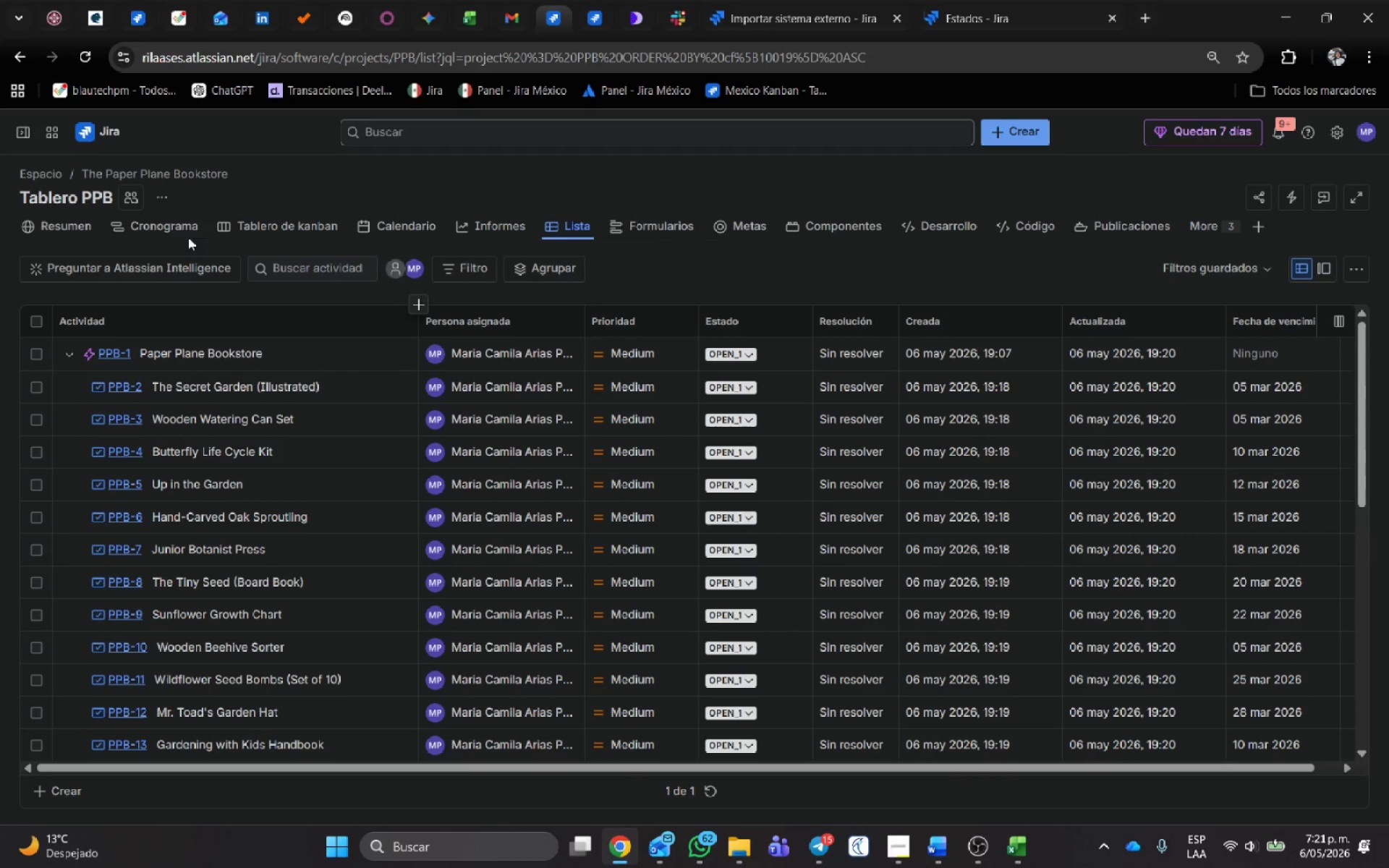 
left_click([163, 226])
 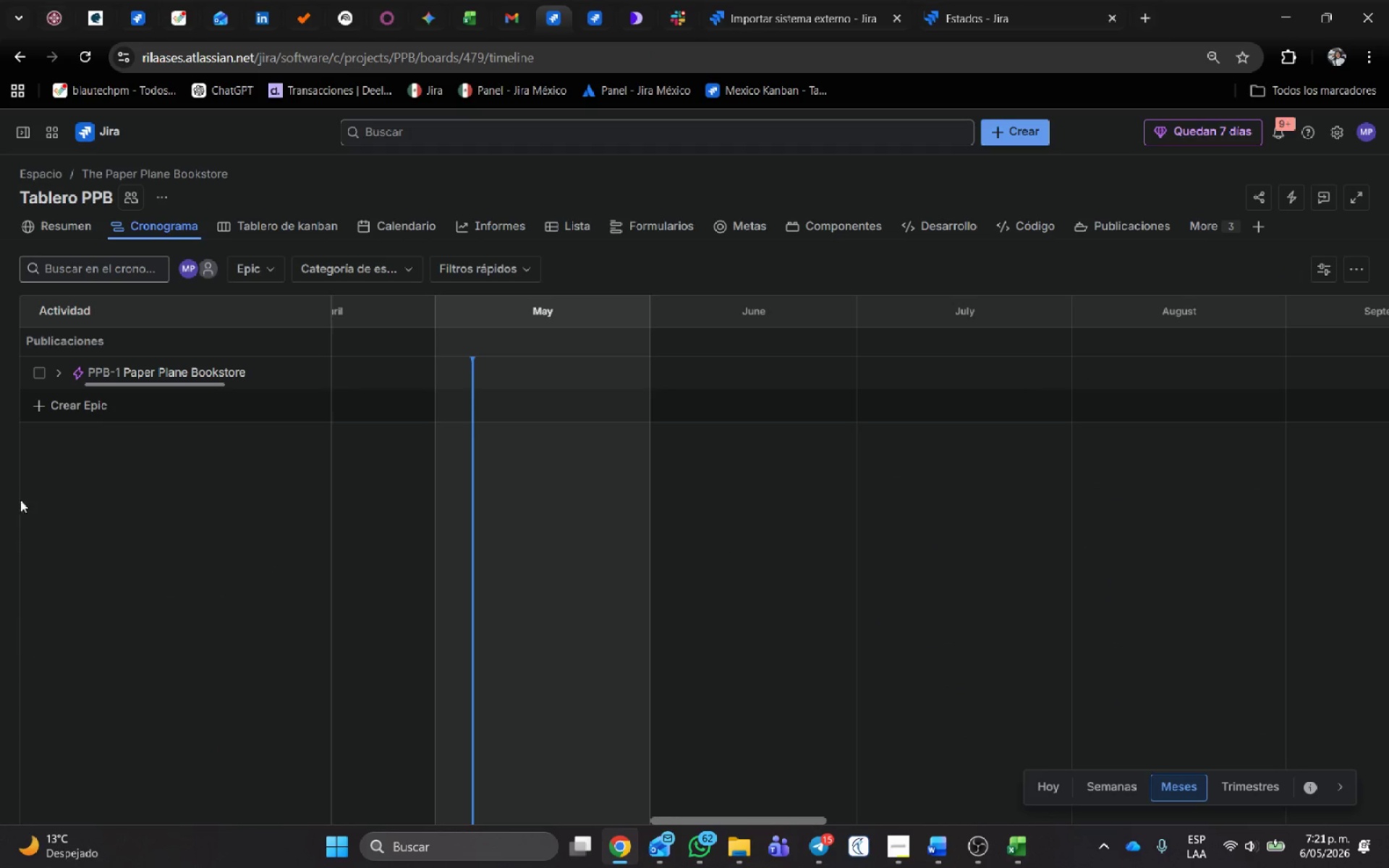 
left_click([64, 371])
 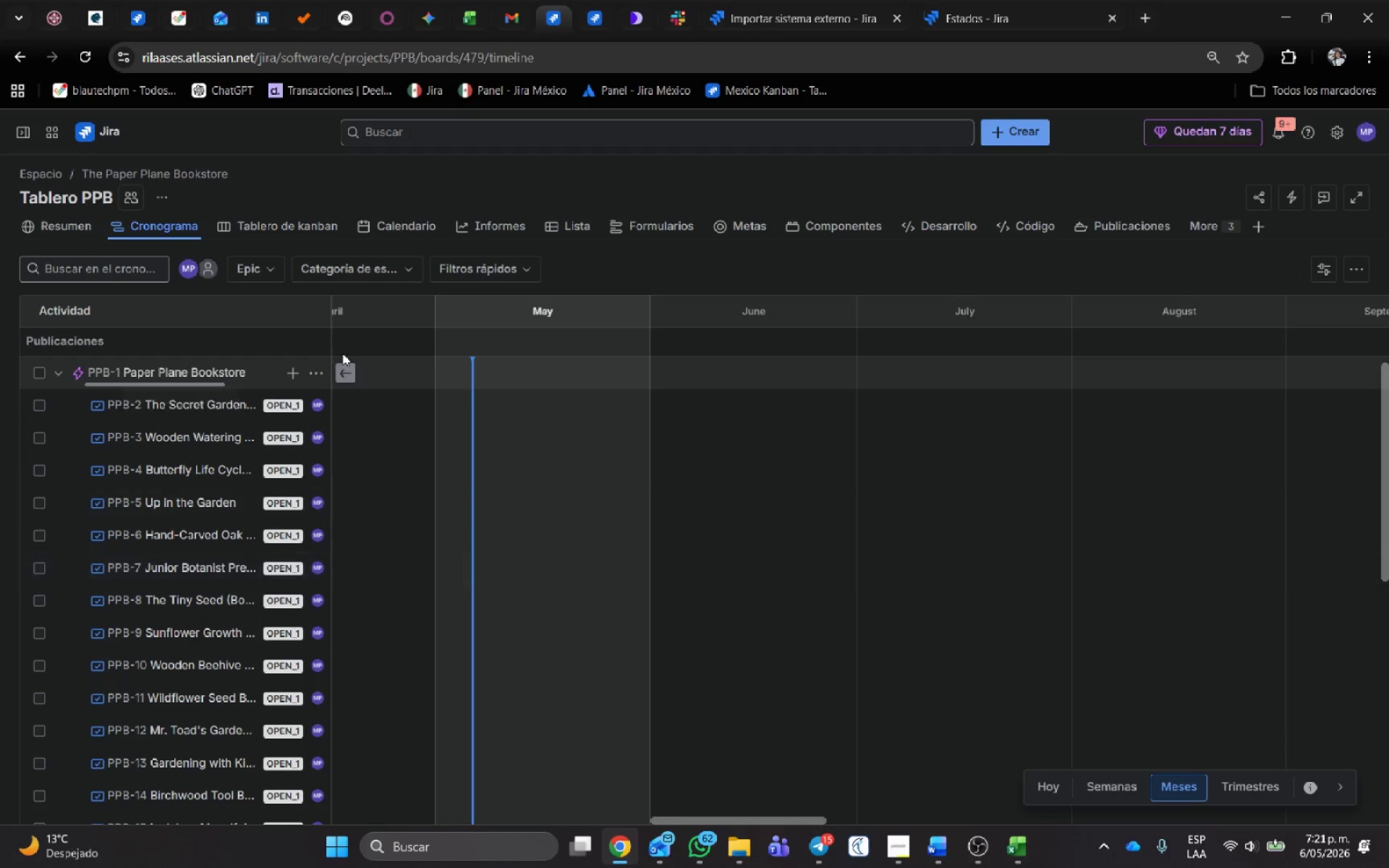 
scroll: coordinate [391, 476], scroll_direction: down, amount: 4.0
 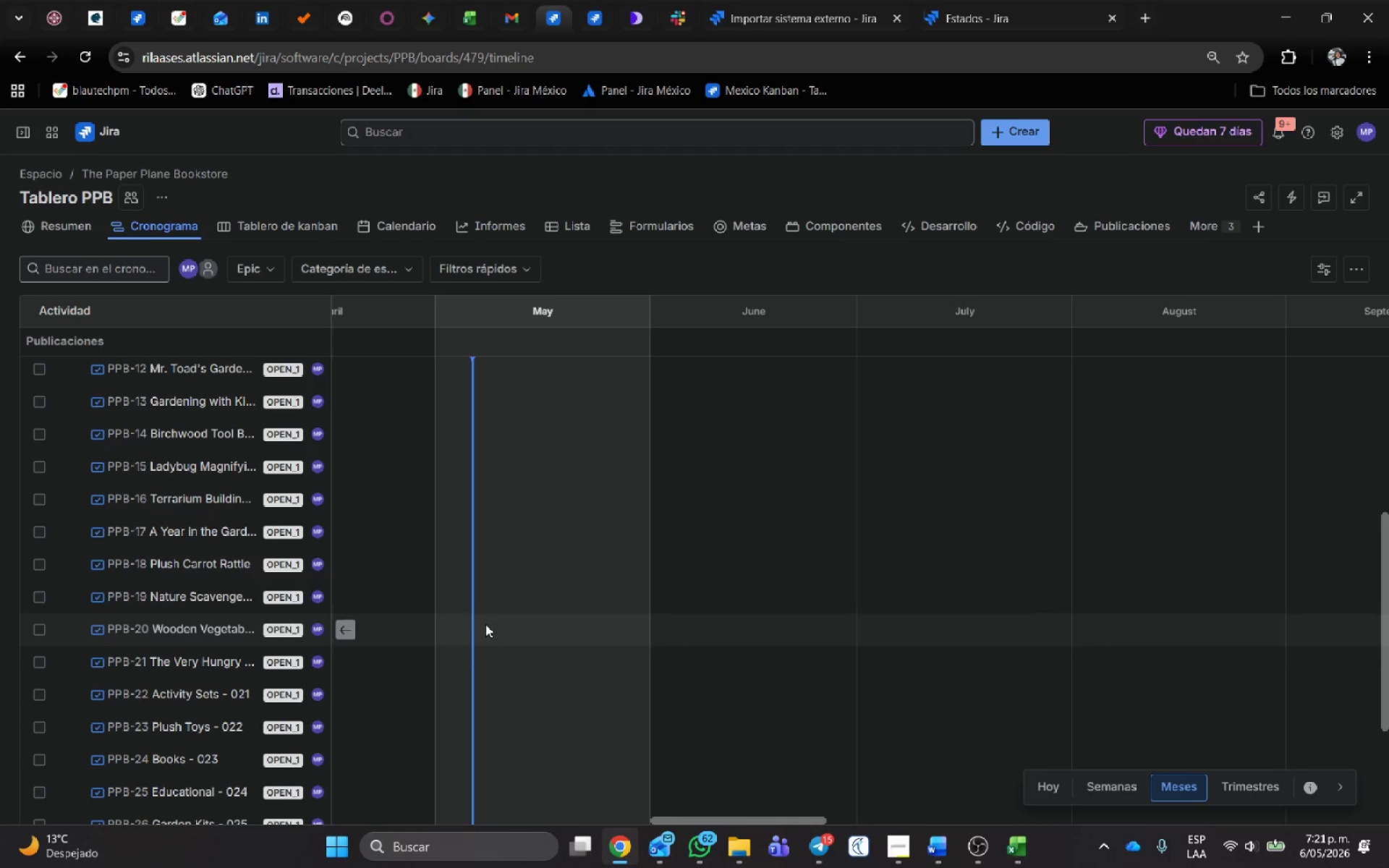 
scroll: coordinate [486, 624], scroll_direction: up, amount: 7.0
 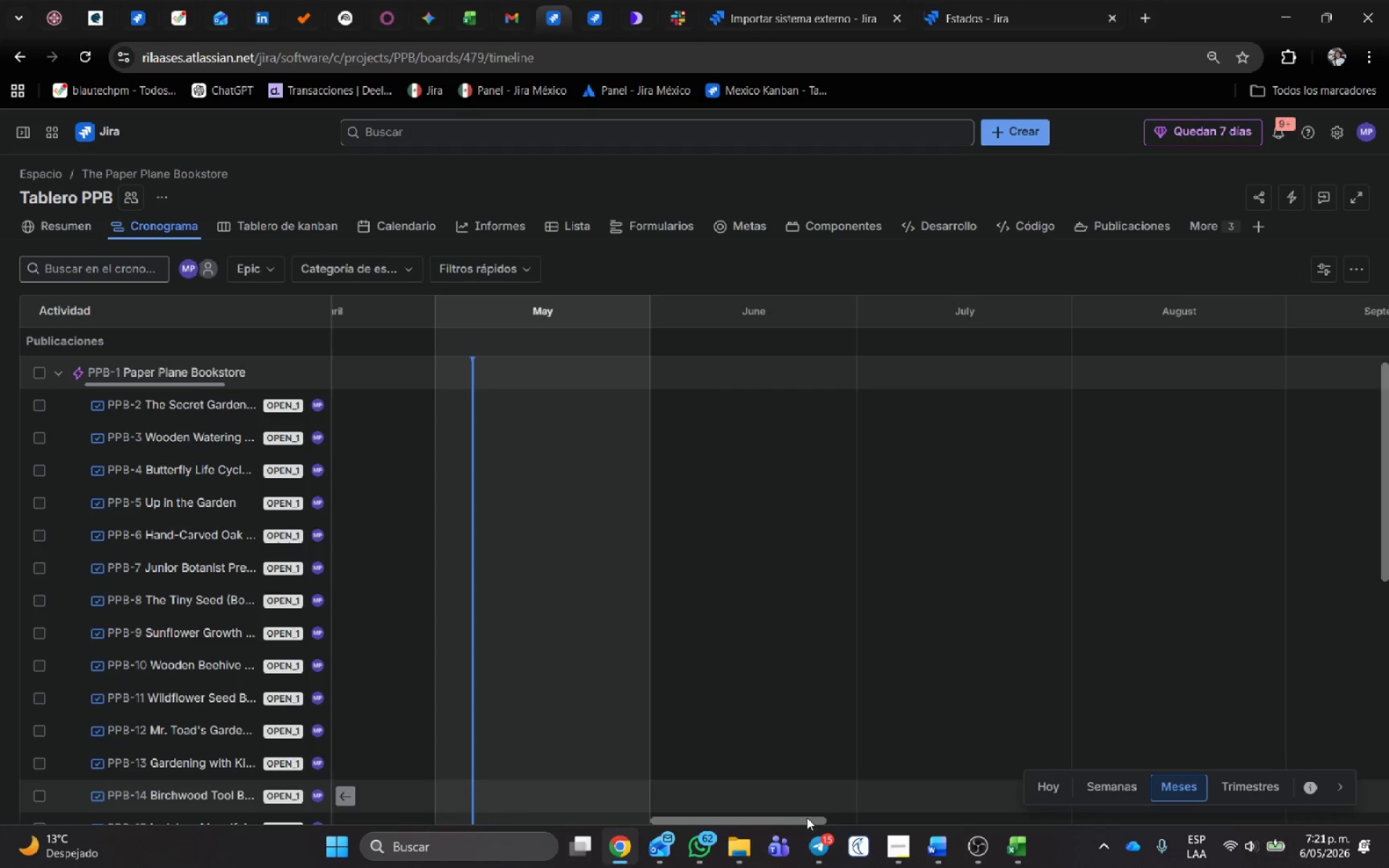 
left_click_drag(start_coordinate=[807, 817], to_coordinate=[736, 822])
 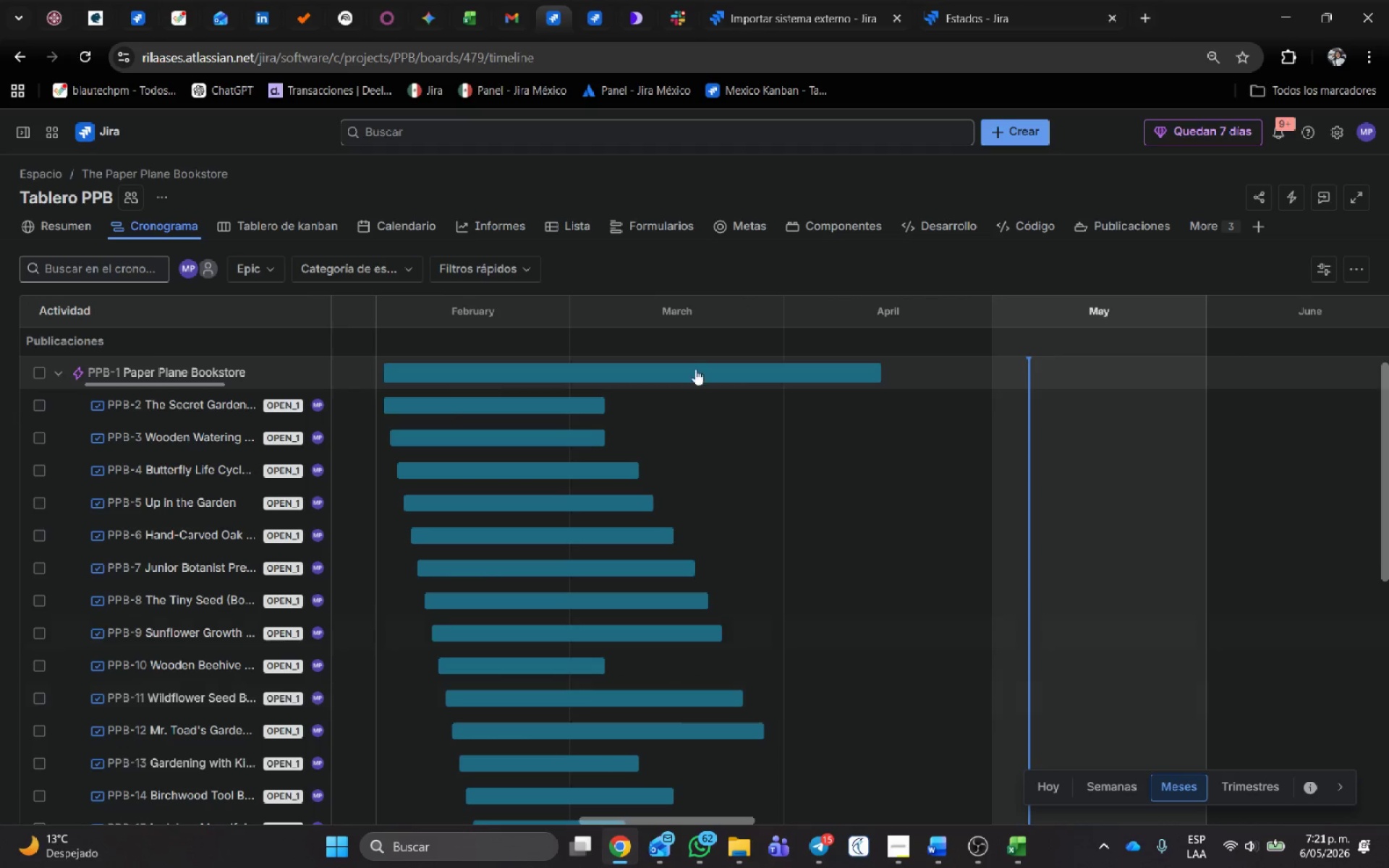 
scroll: coordinate [370, 595], scroll_direction: down, amount: 21.0
 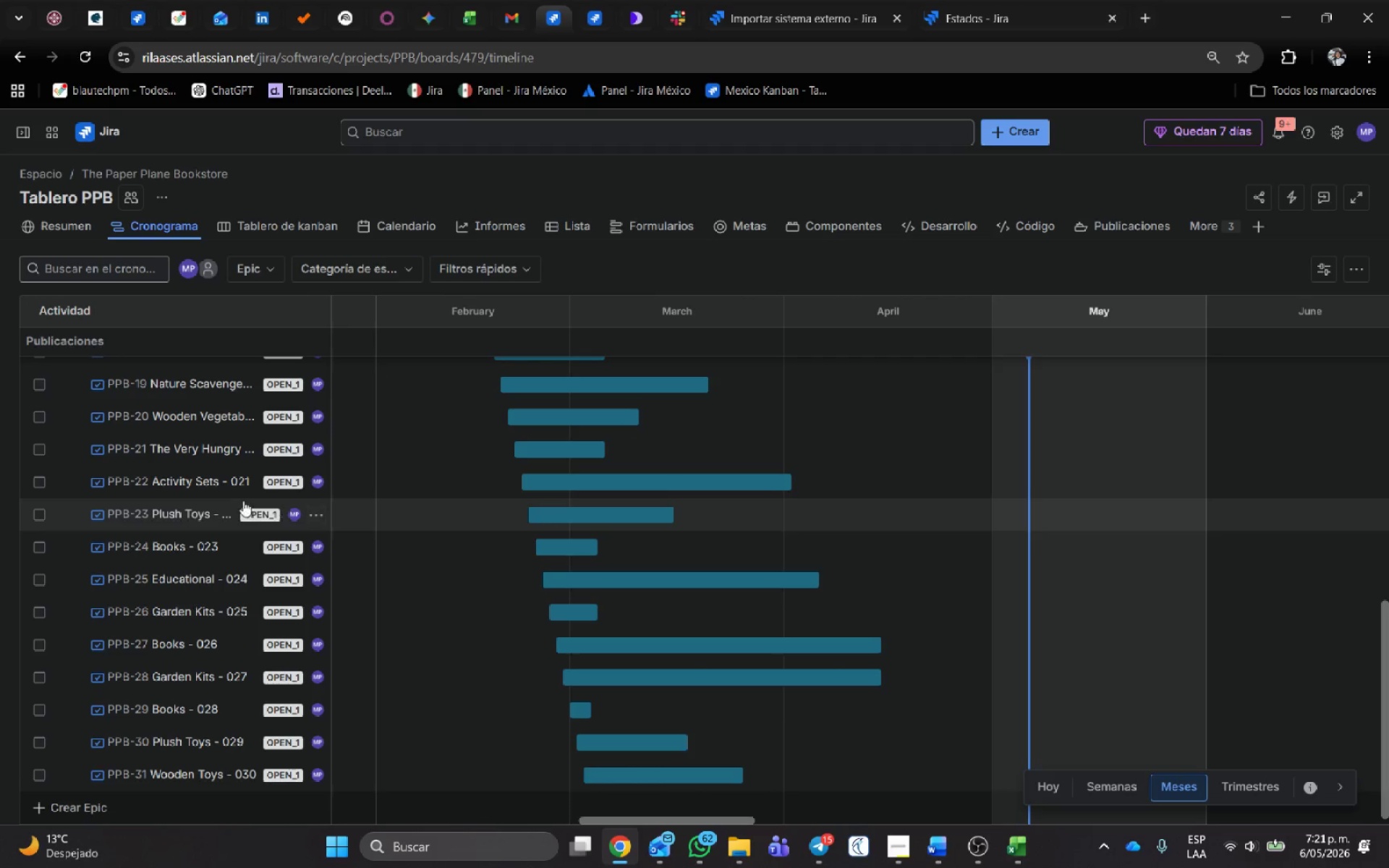 
scroll: coordinate [243, 500], scroll_direction: up, amount: 16.0
 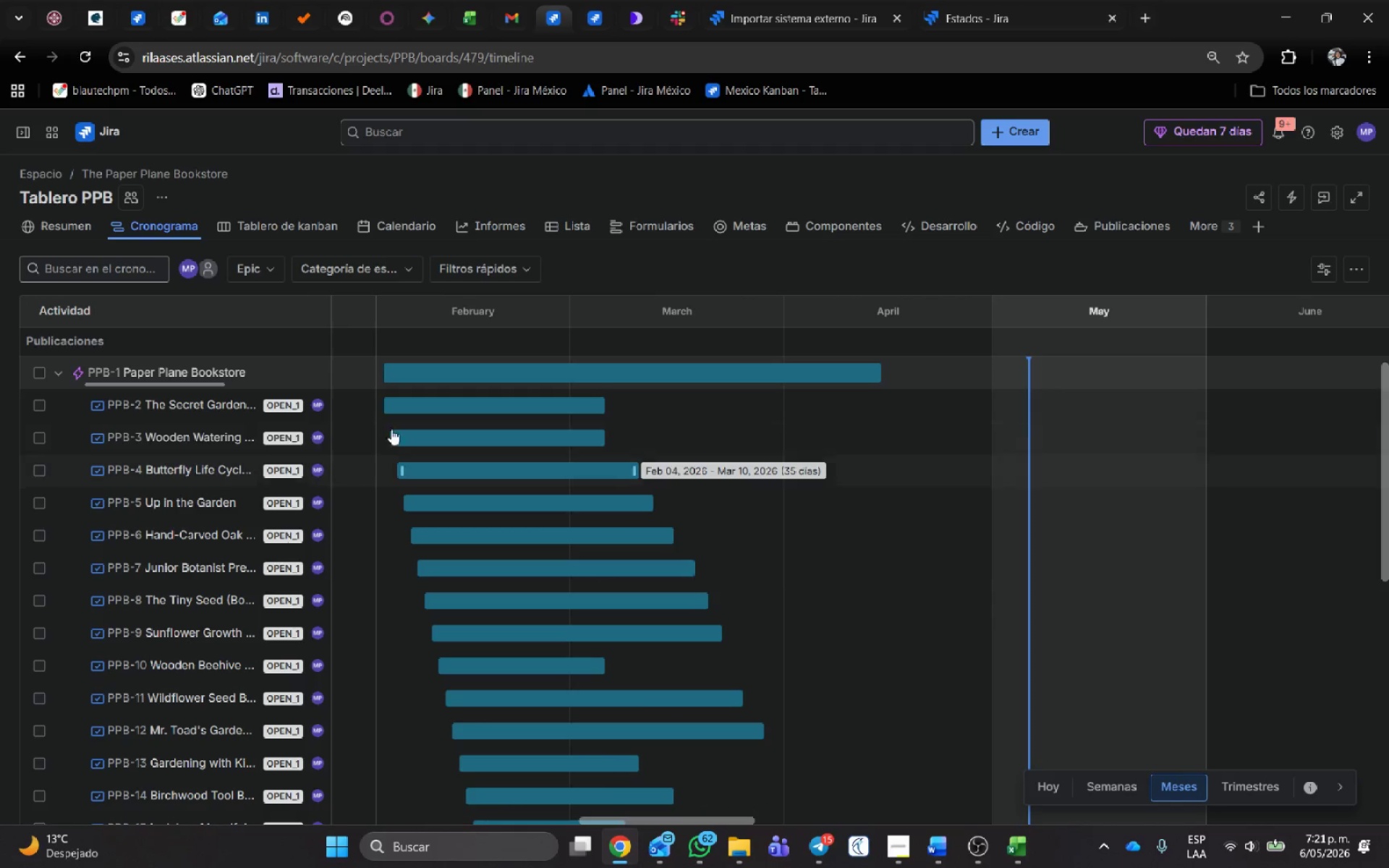 
left_click([304, 230])
 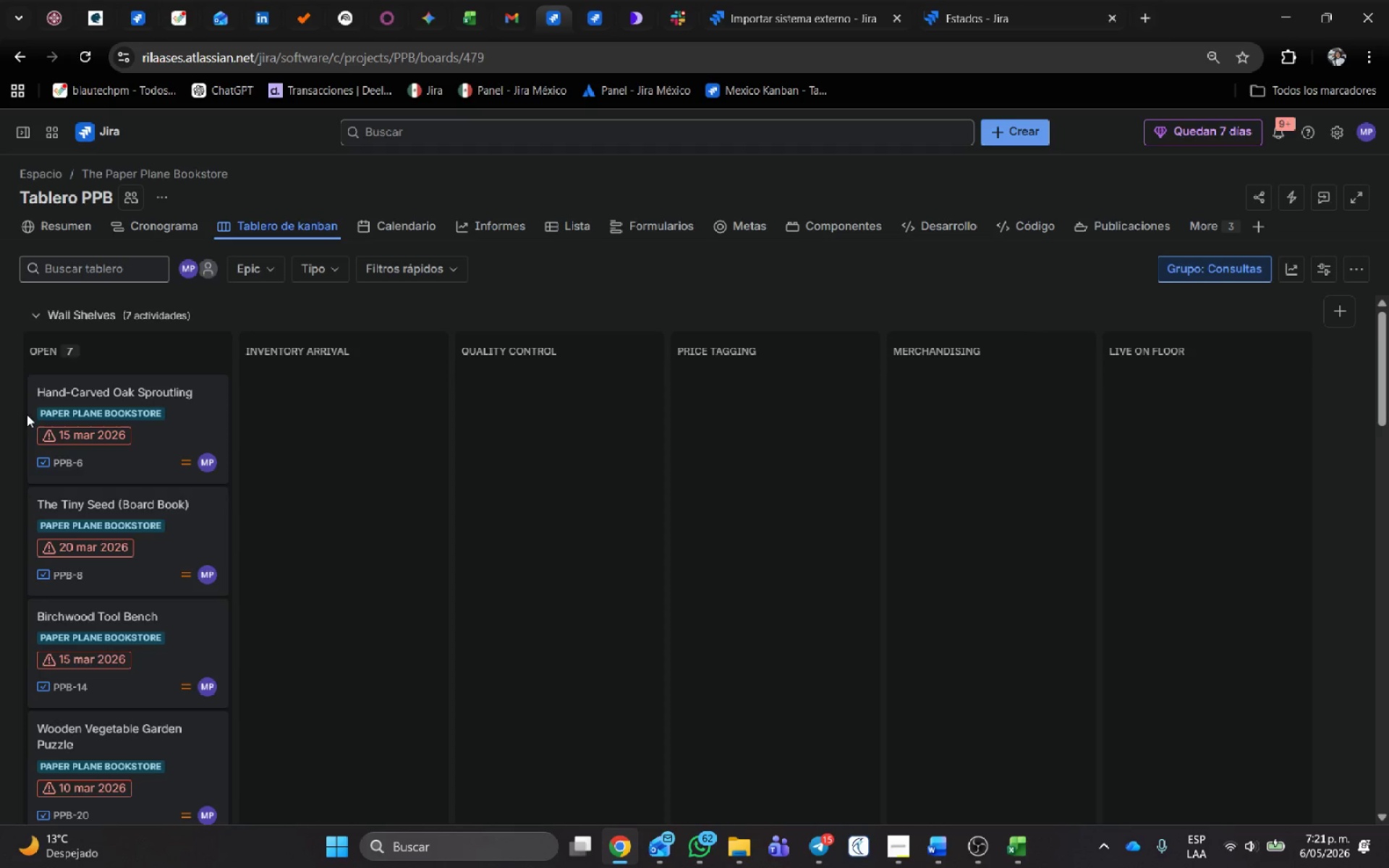 
mouse_move([42, 331])
 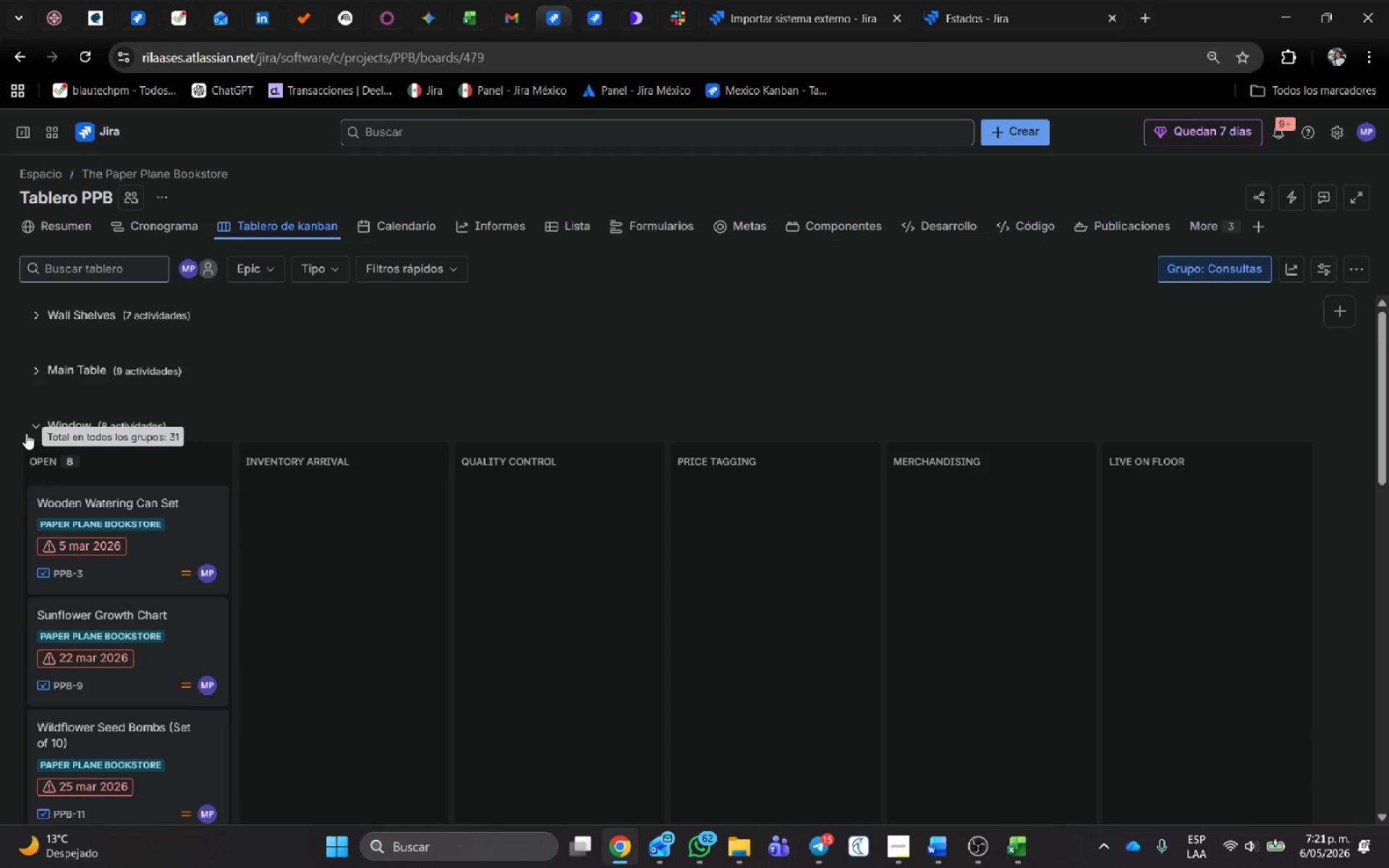 
left_click([30, 425])
 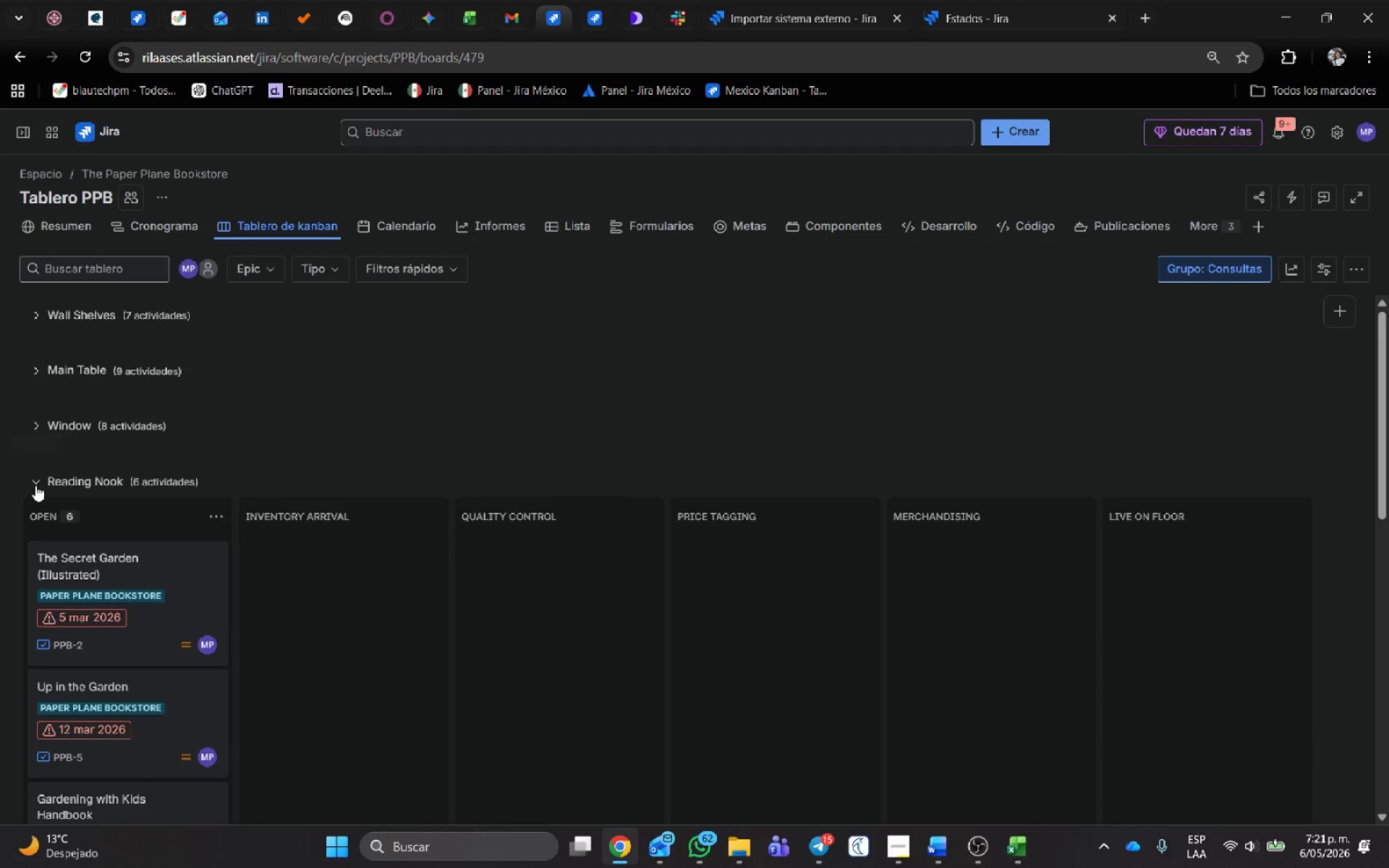 
left_click([35, 482])
 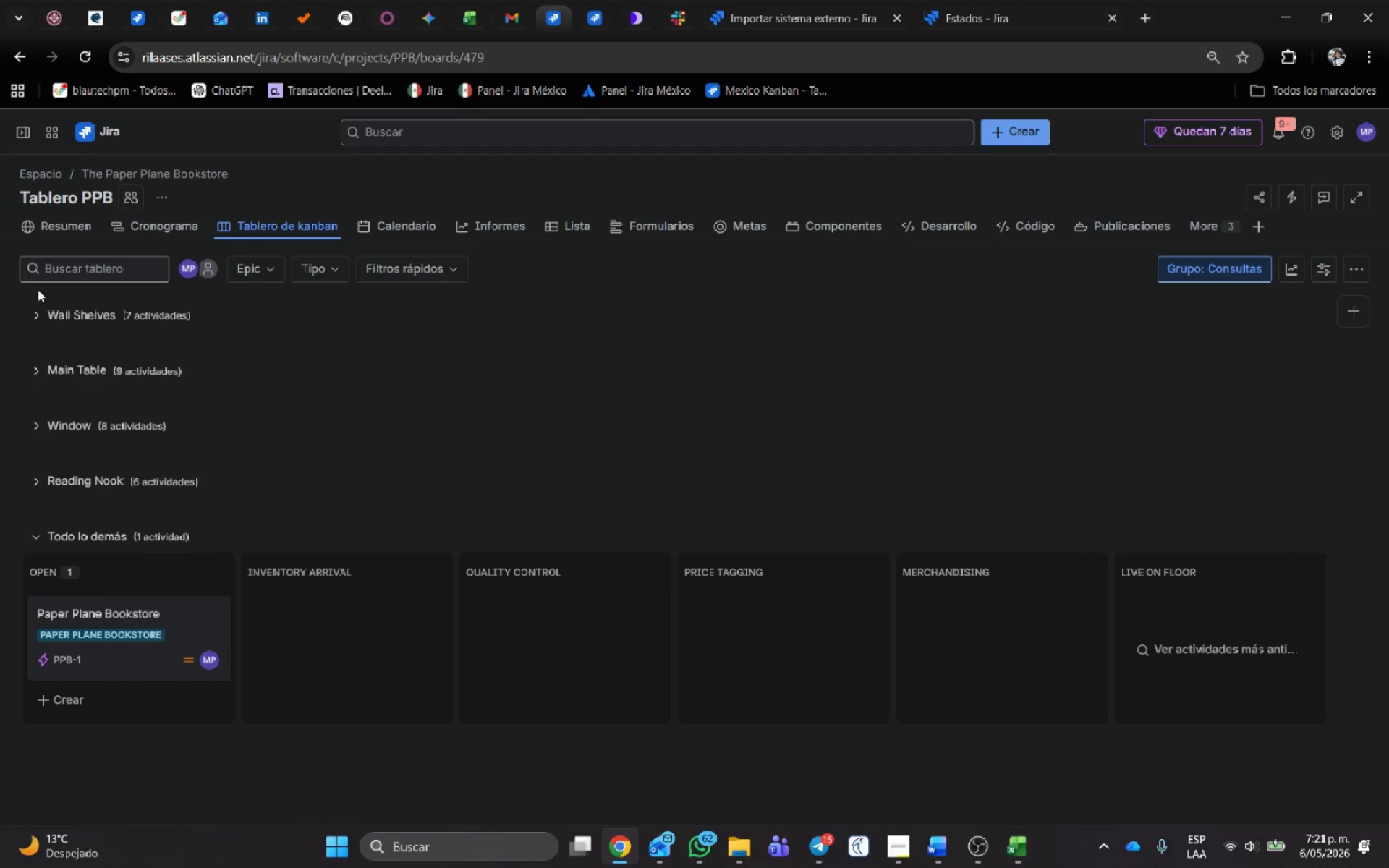 
left_click([32, 312])
 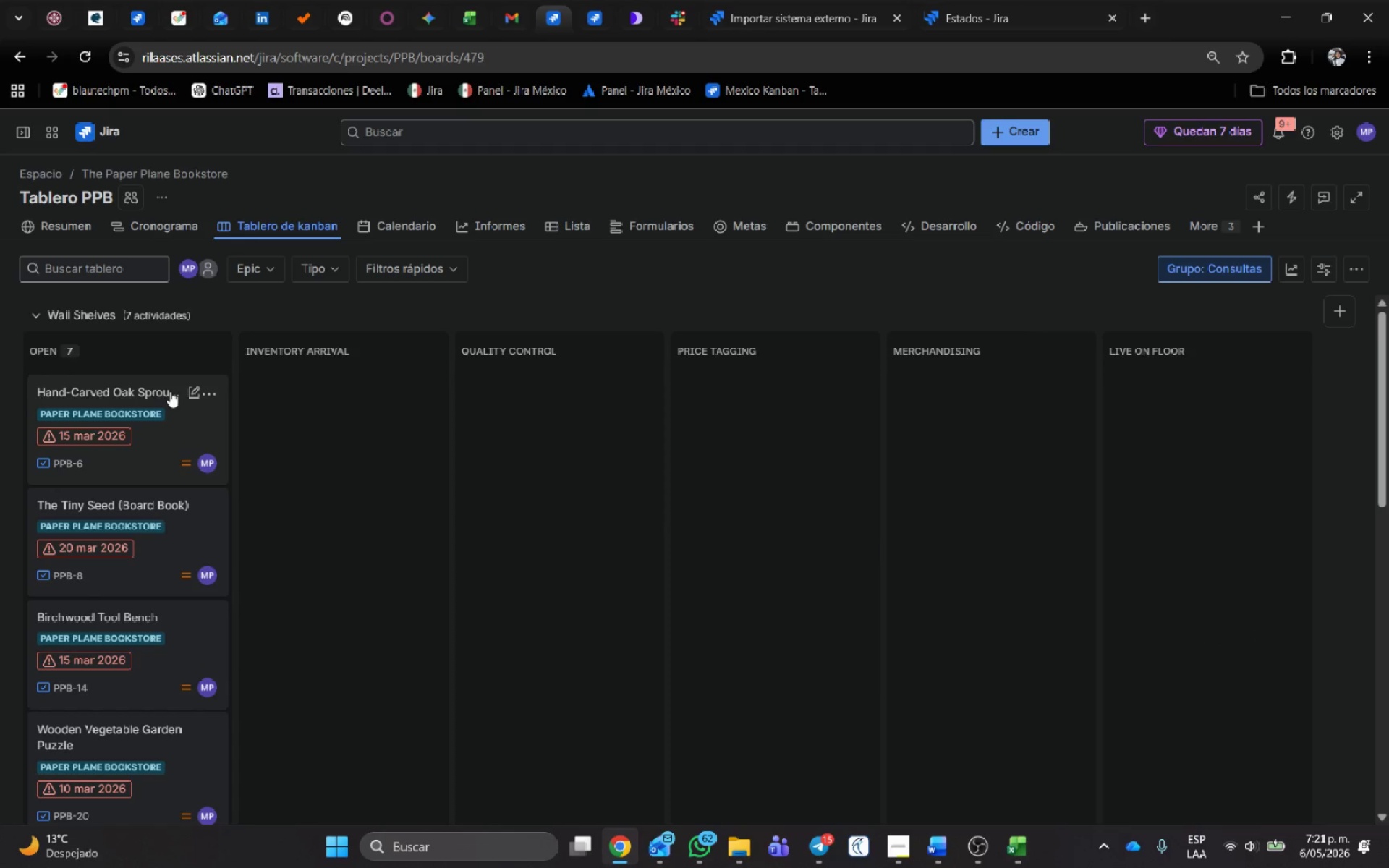 
left_click_drag(start_coordinate=[161, 389], to_coordinate=[307, 369])
 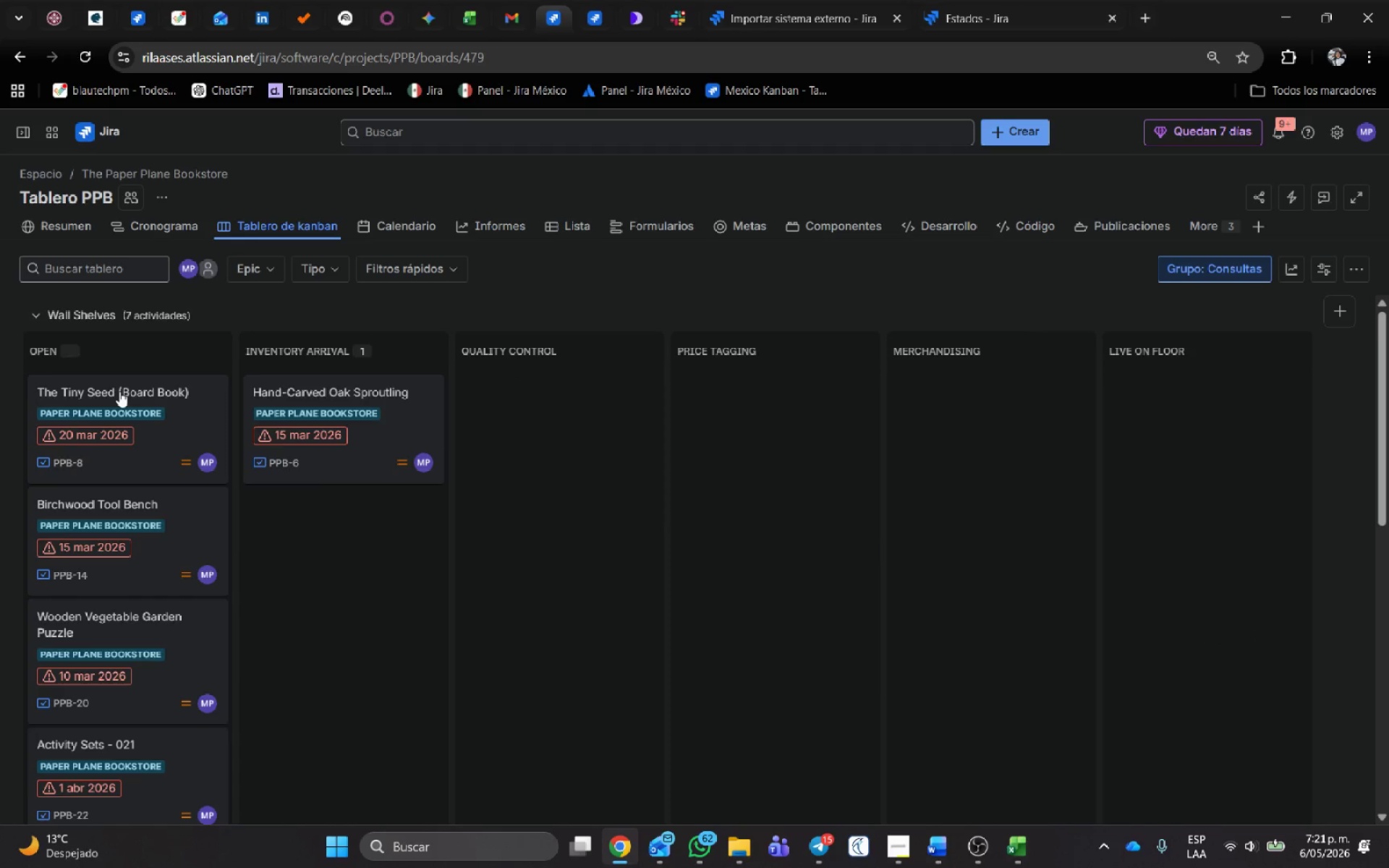 
left_click_drag(start_coordinate=[119, 391], to_coordinate=[522, 367])
 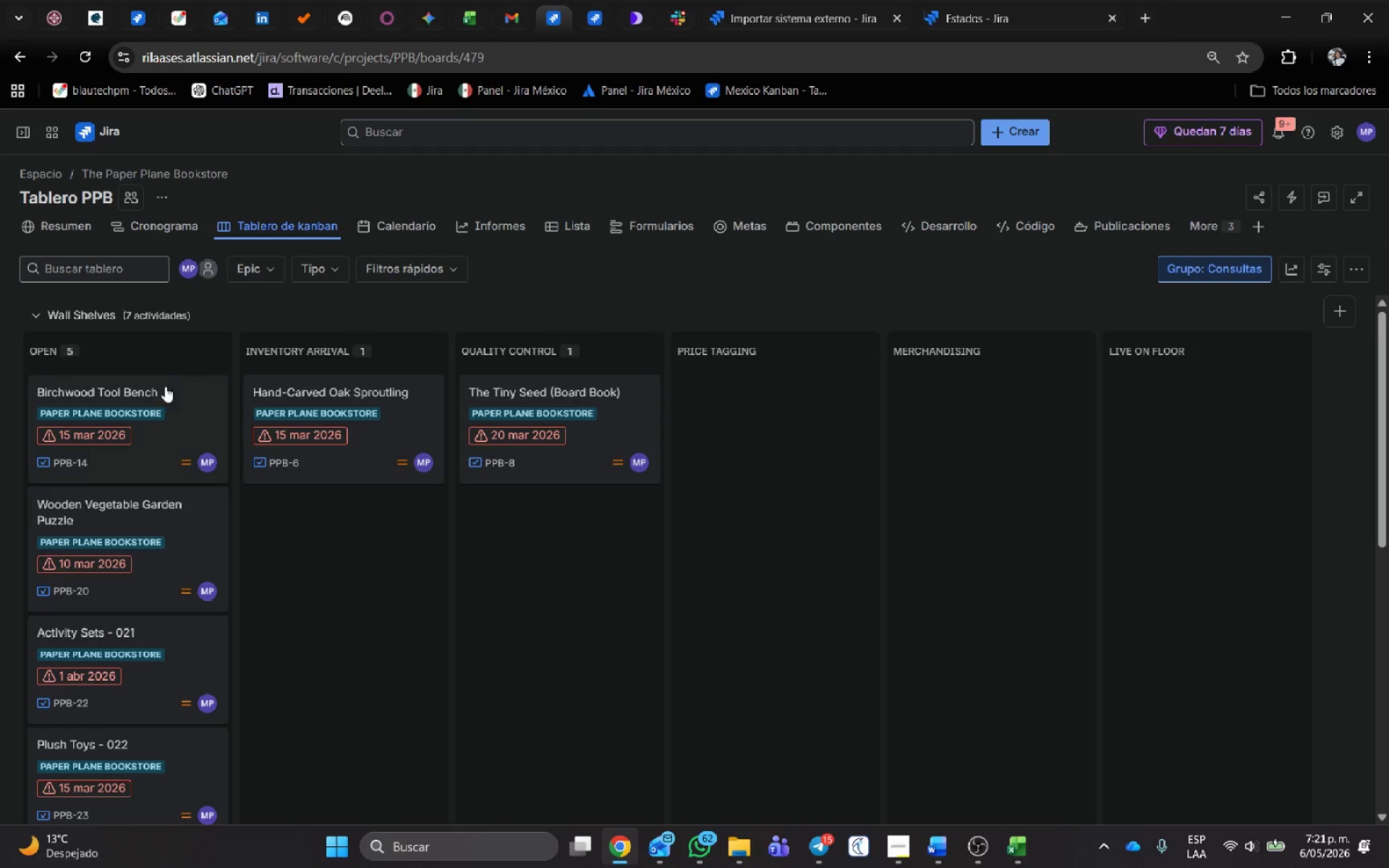 
left_click_drag(start_coordinate=[144, 388], to_coordinate=[692, 367])
 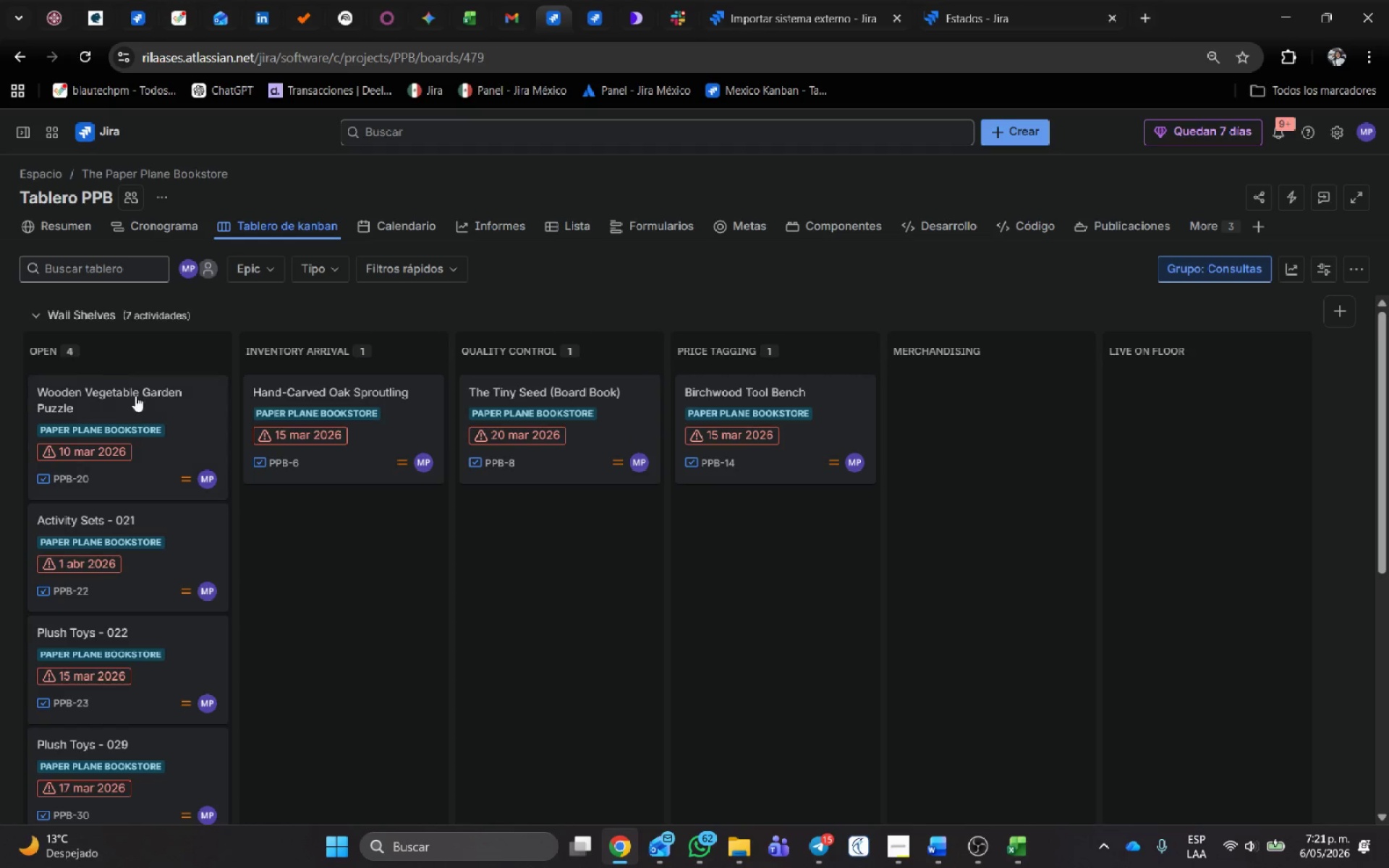 
left_click_drag(start_coordinate=[127, 392], to_coordinate=[916, 362])
 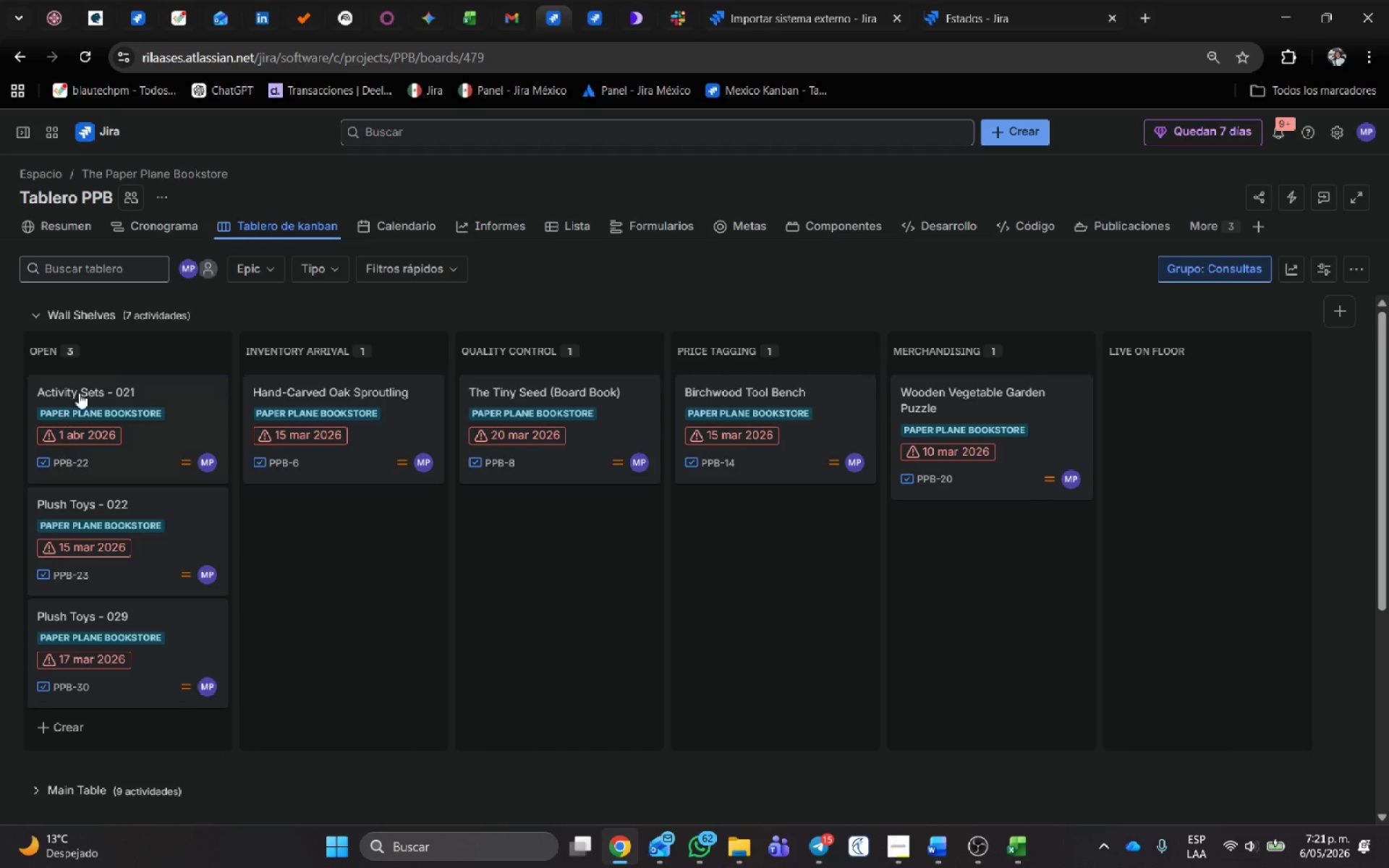 
left_click_drag(start_coordinate=[82, 388], to_coordinate=[1113, 373])
 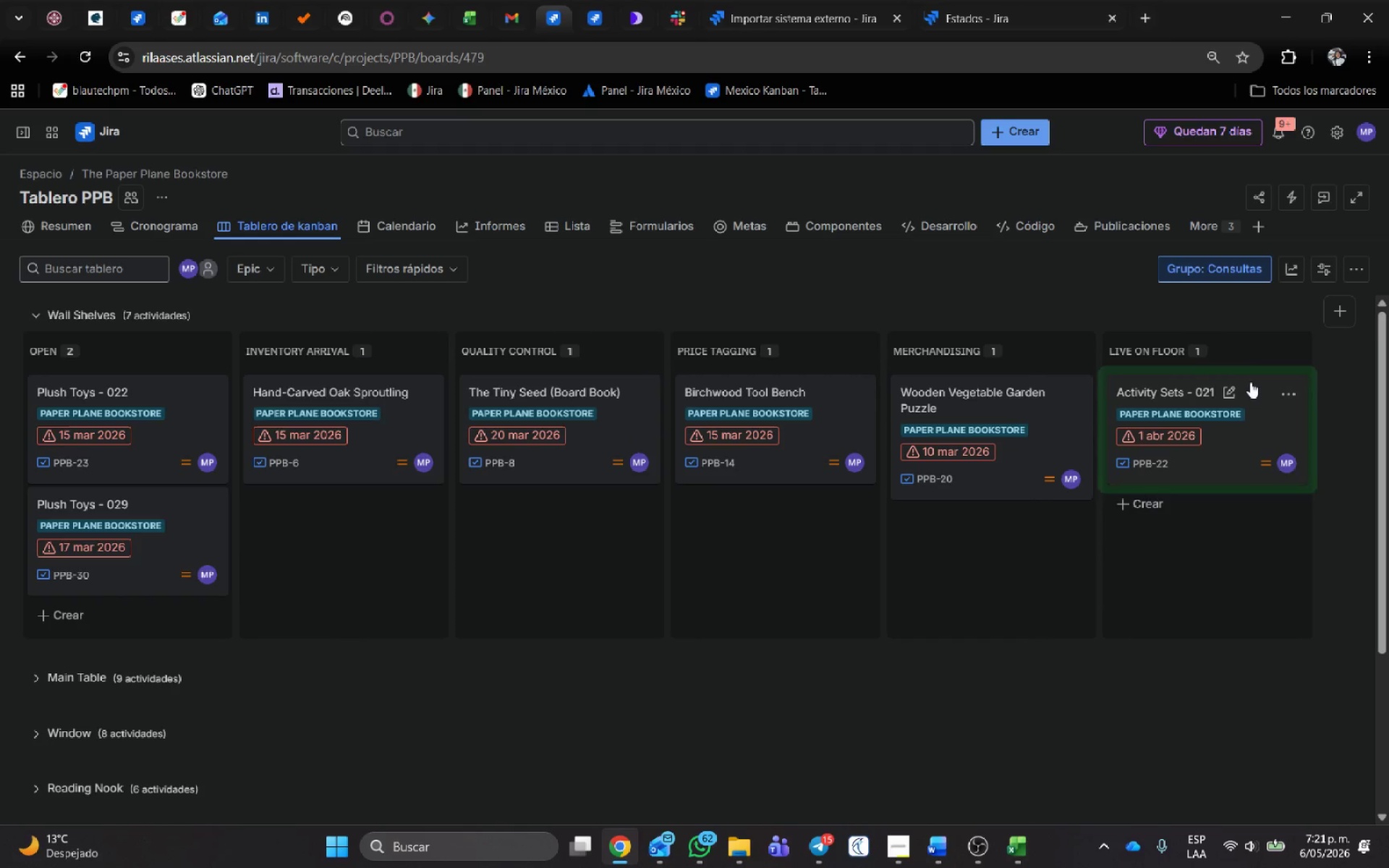 
left_click([1250, 383])
 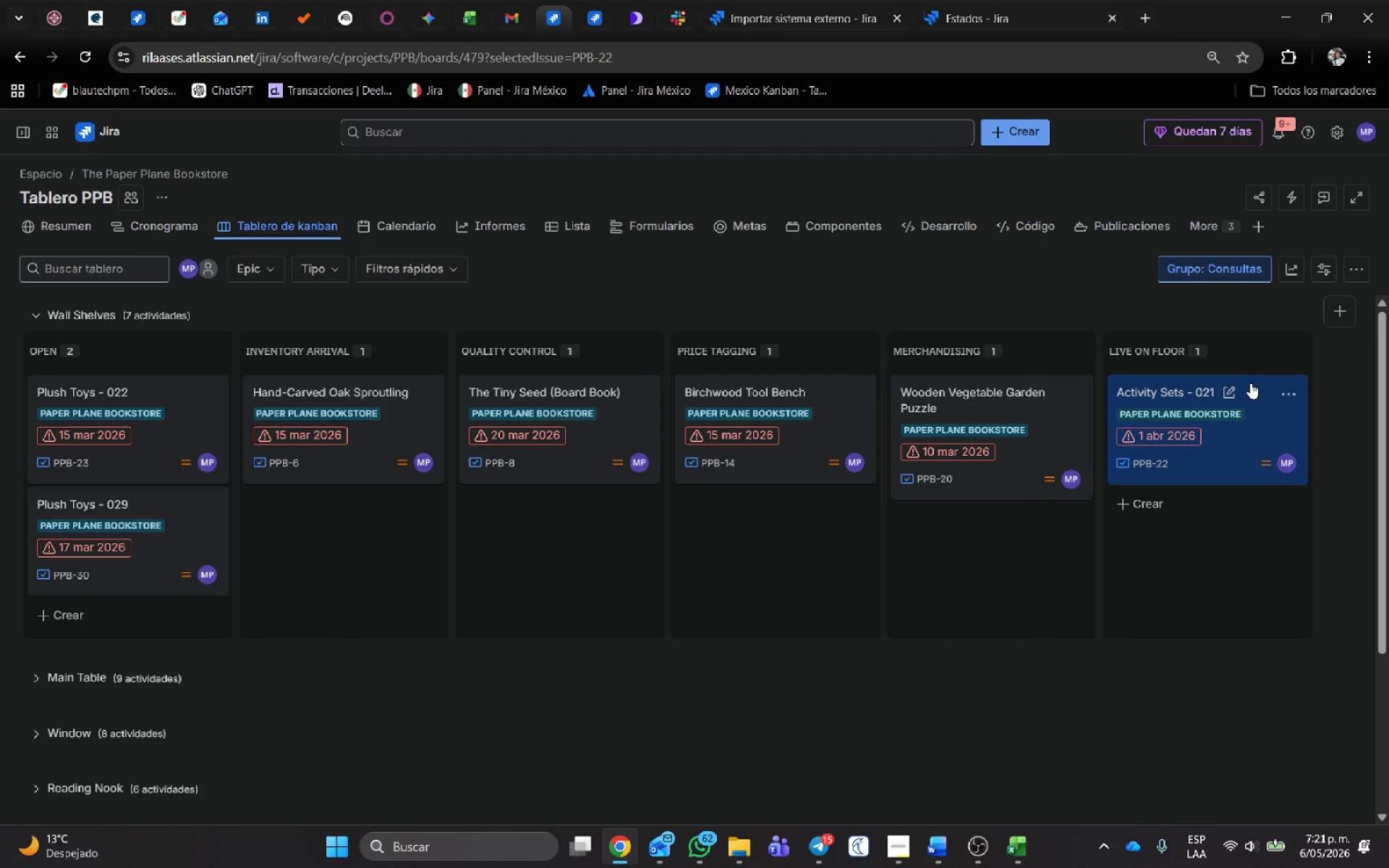 
mouse_move([1081, 399])
 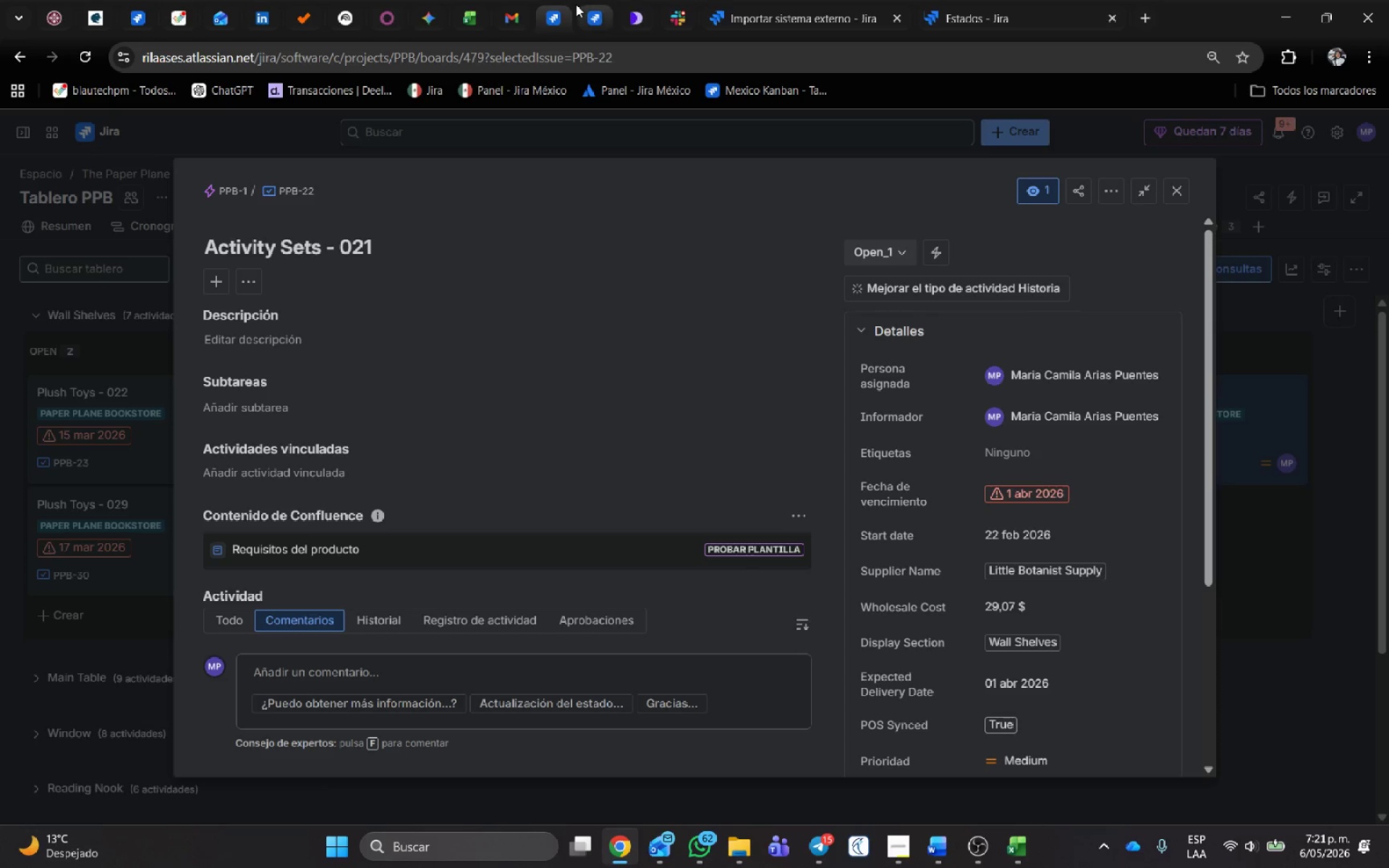 
left_click([600, 7])
 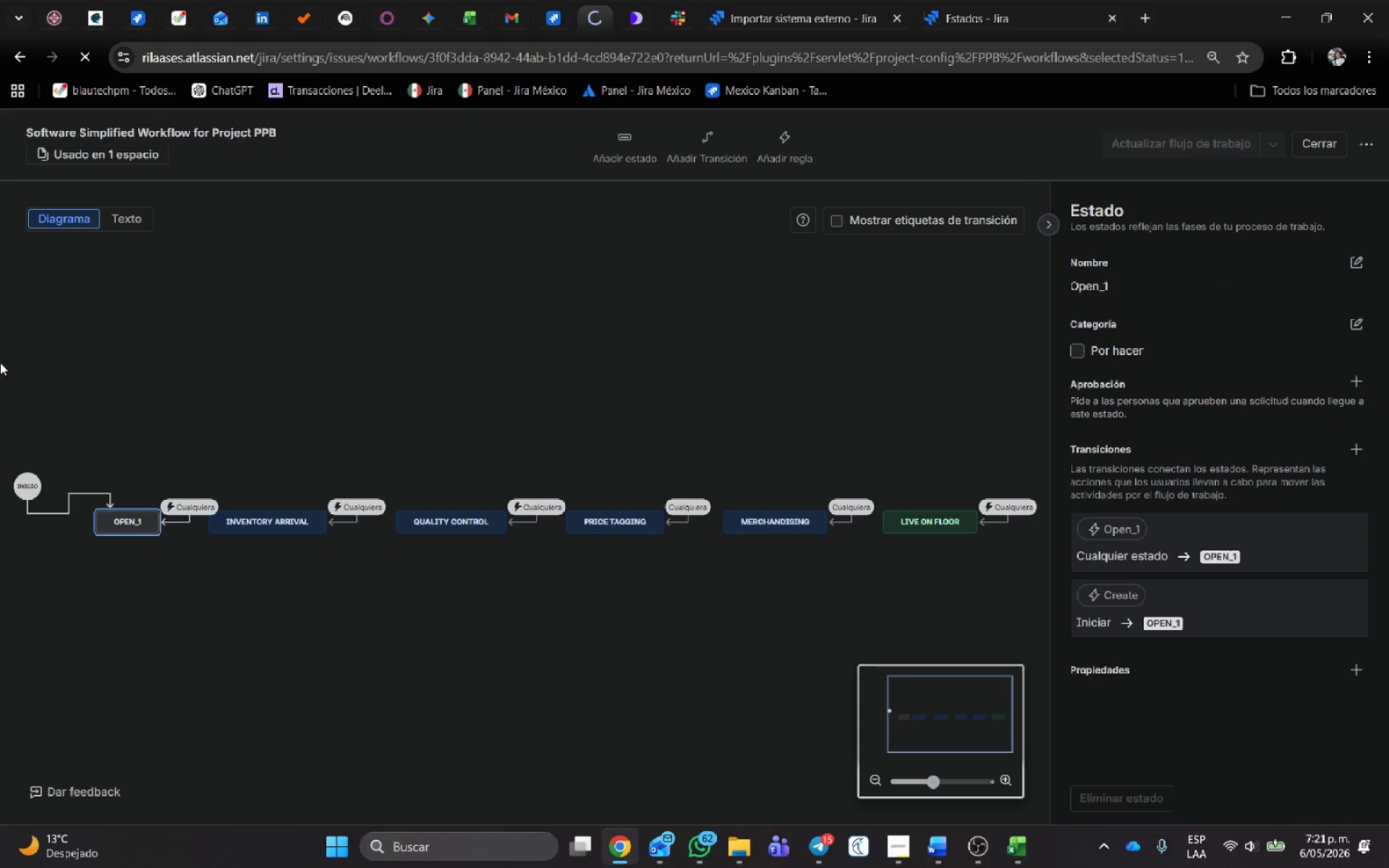 
mouse_move([15, 132])
 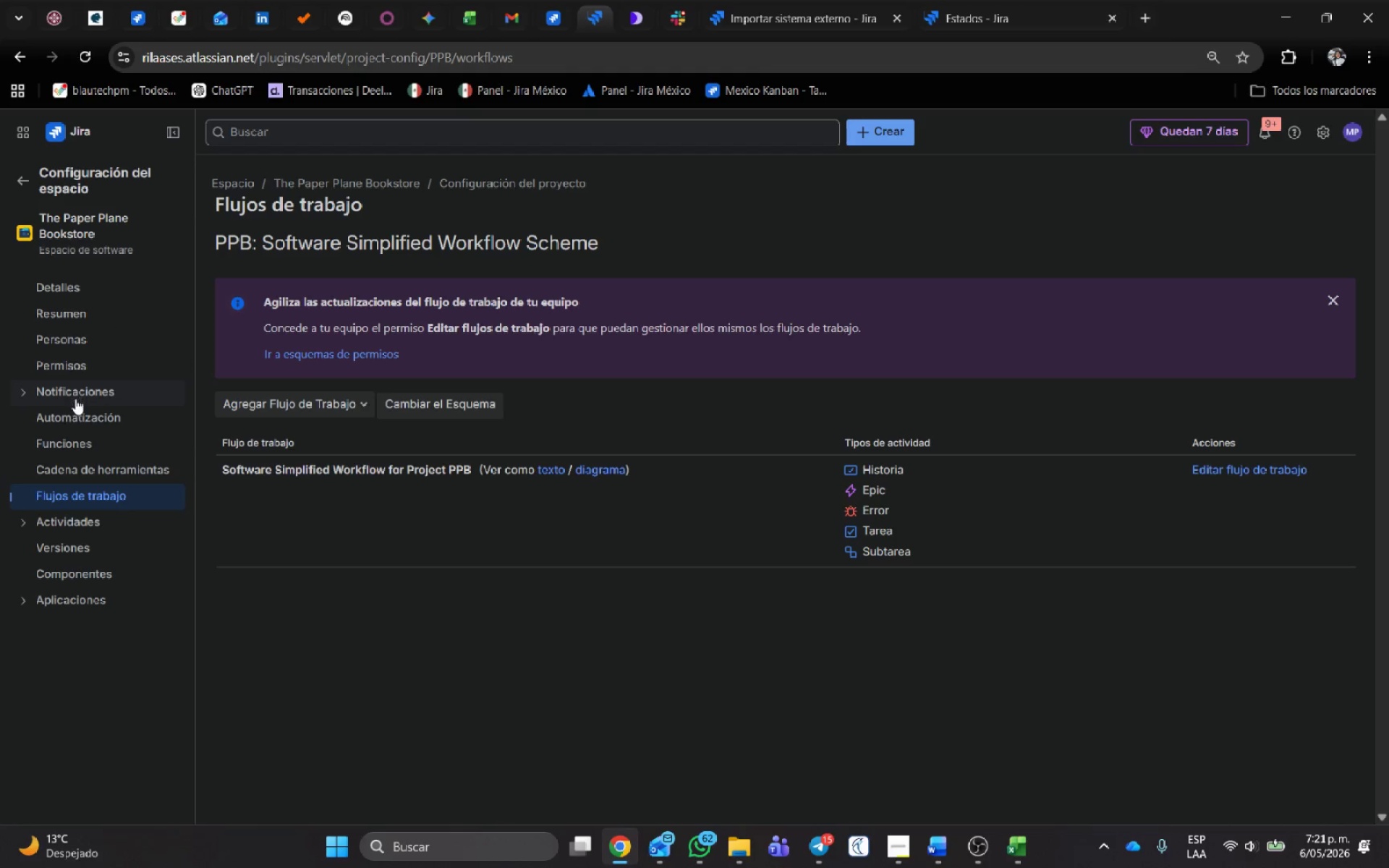 
left_click([75, 422])
 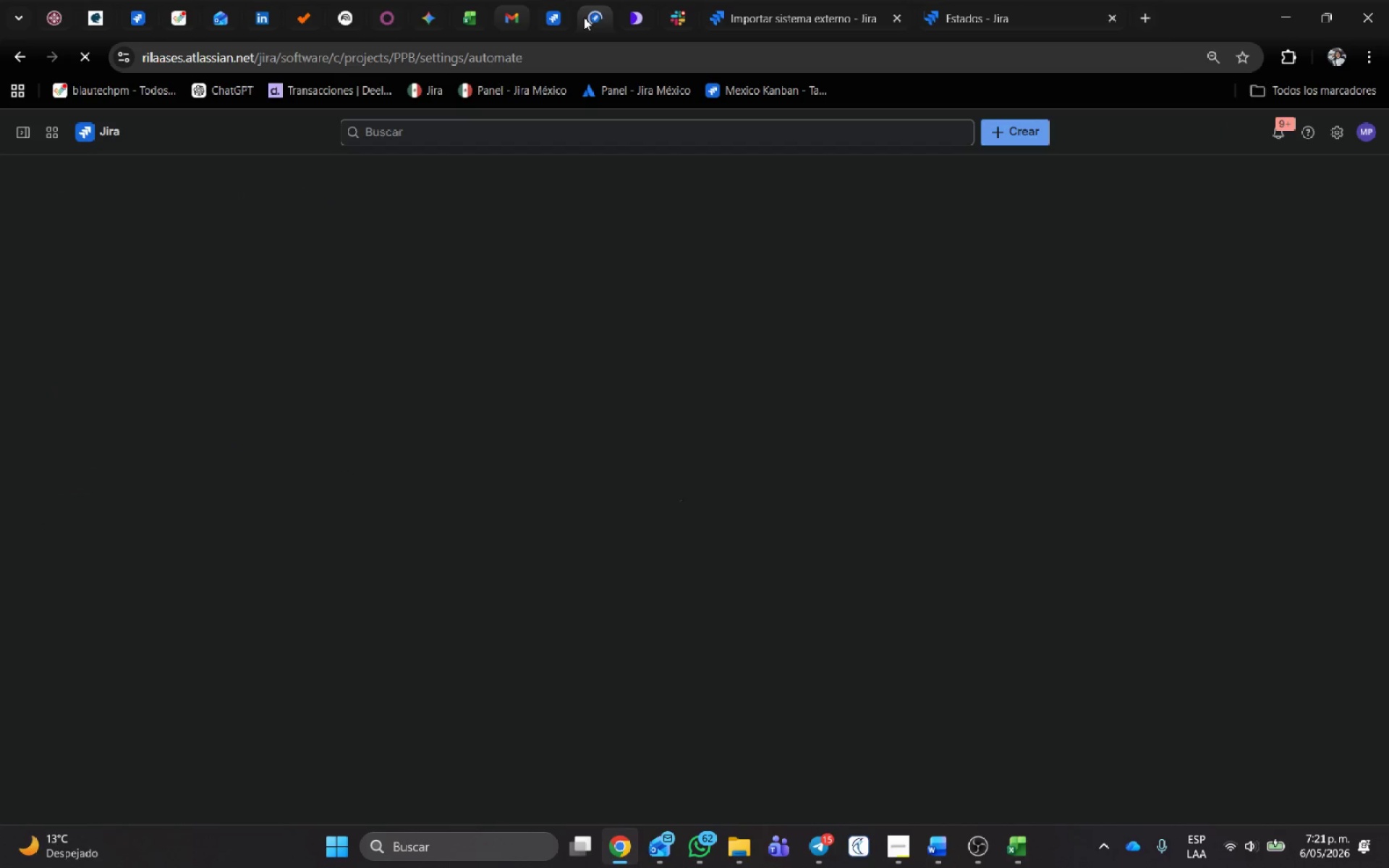 
left_click([564, 0])
 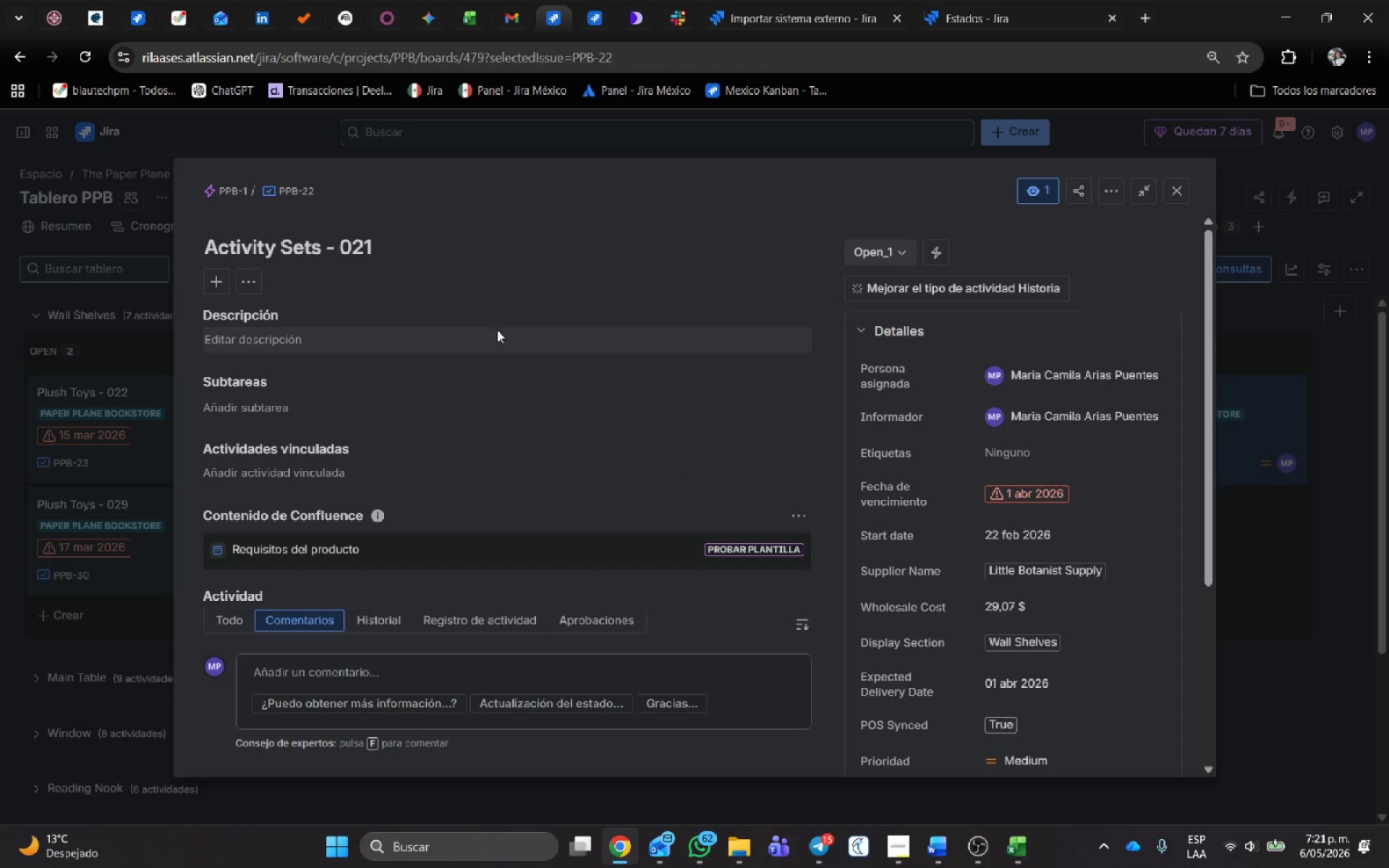 
scroll: coordinate [983, 537], scroll_direction: down, amount: 9.0
 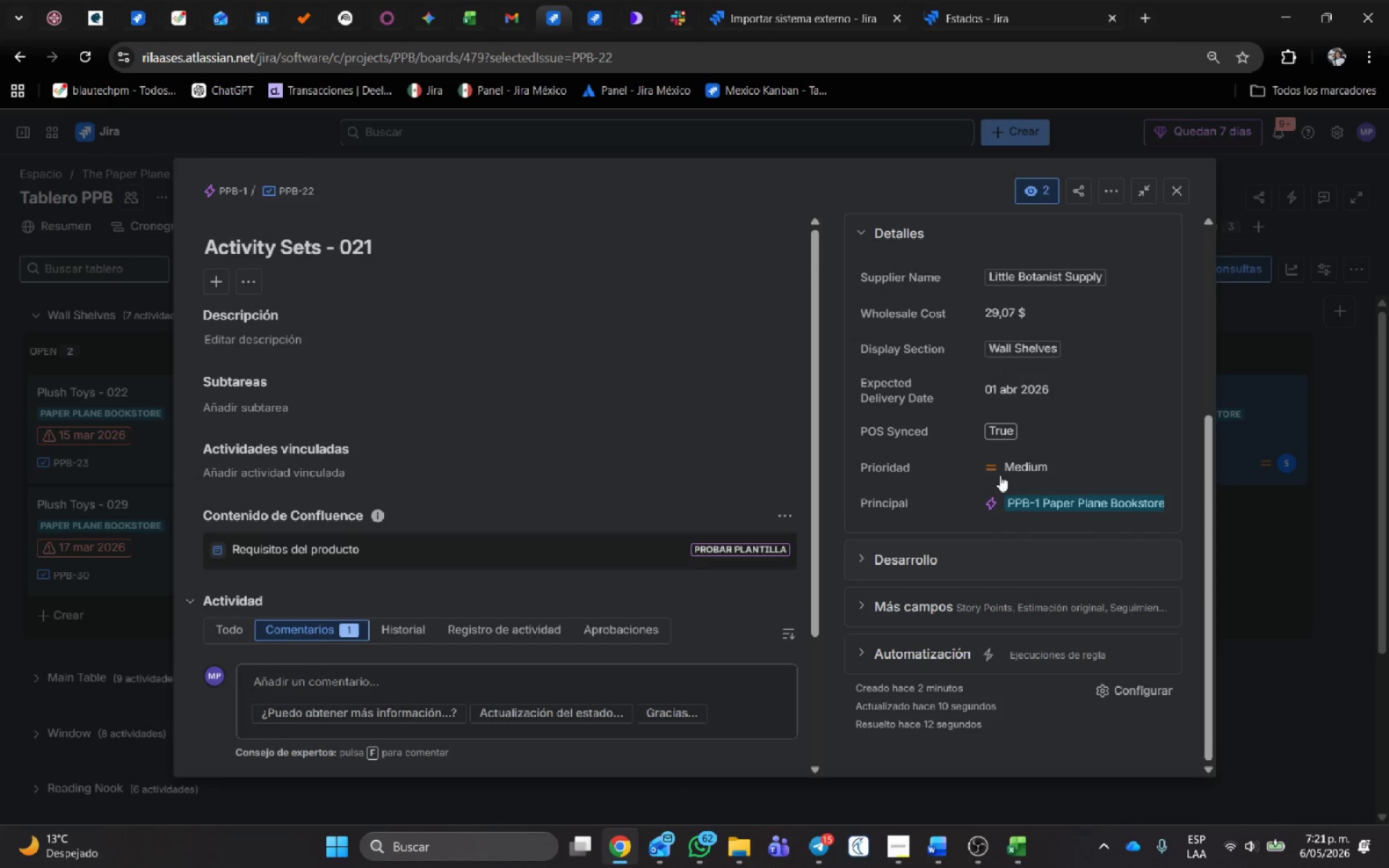 
scroll: coordinate [1016, 462], scroll_direction: up, amount: 7.0
 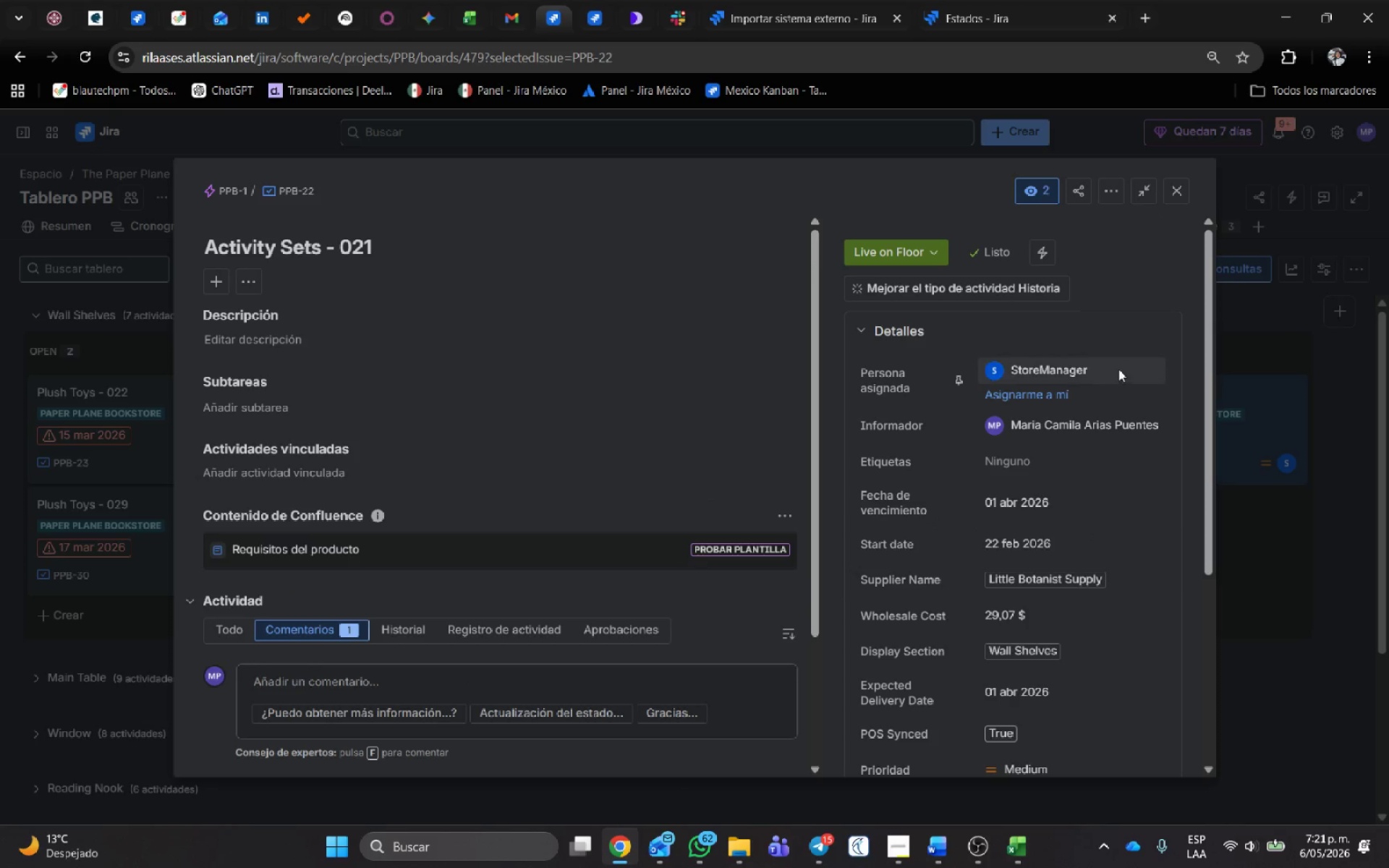 
left_click_drag(start_coordinate=[1118, 368], to_coordinate=[823, 380])
 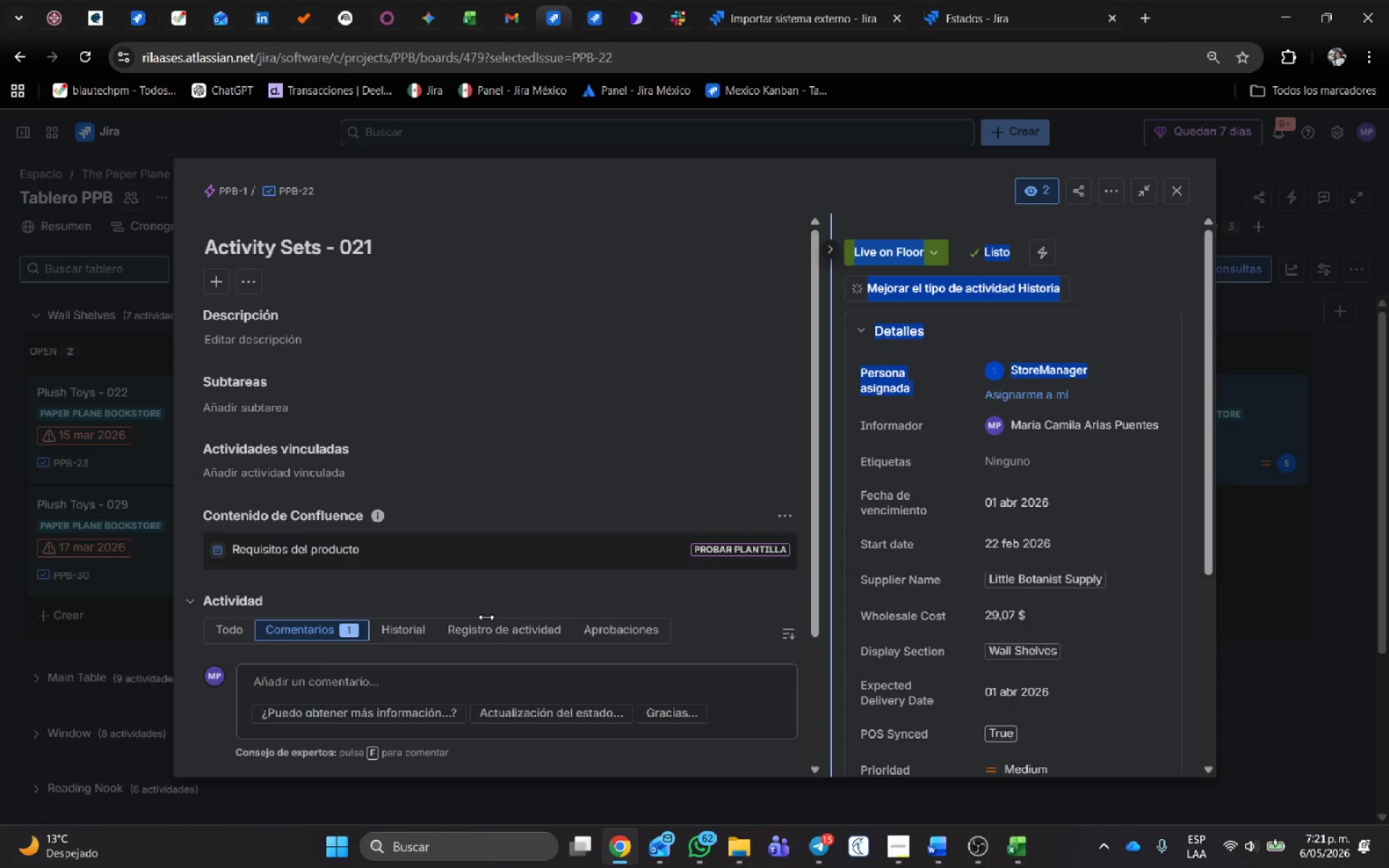 
scroll: coordinate [410, 658], scroll_direction: down, amount: 7.0
 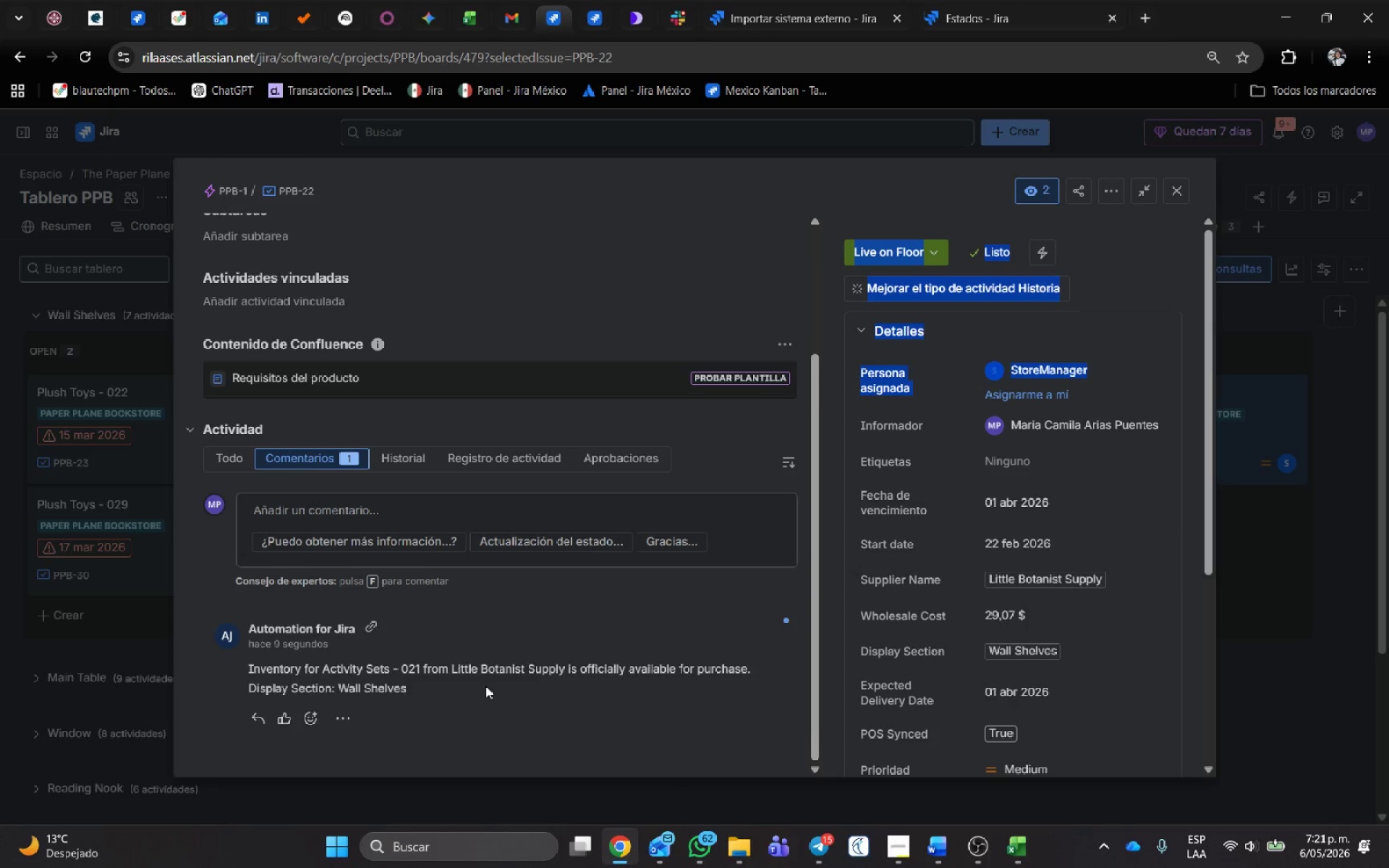 
left_click_drag(start_coordinate=[482, 686], to_coordinate=[226, 647])
 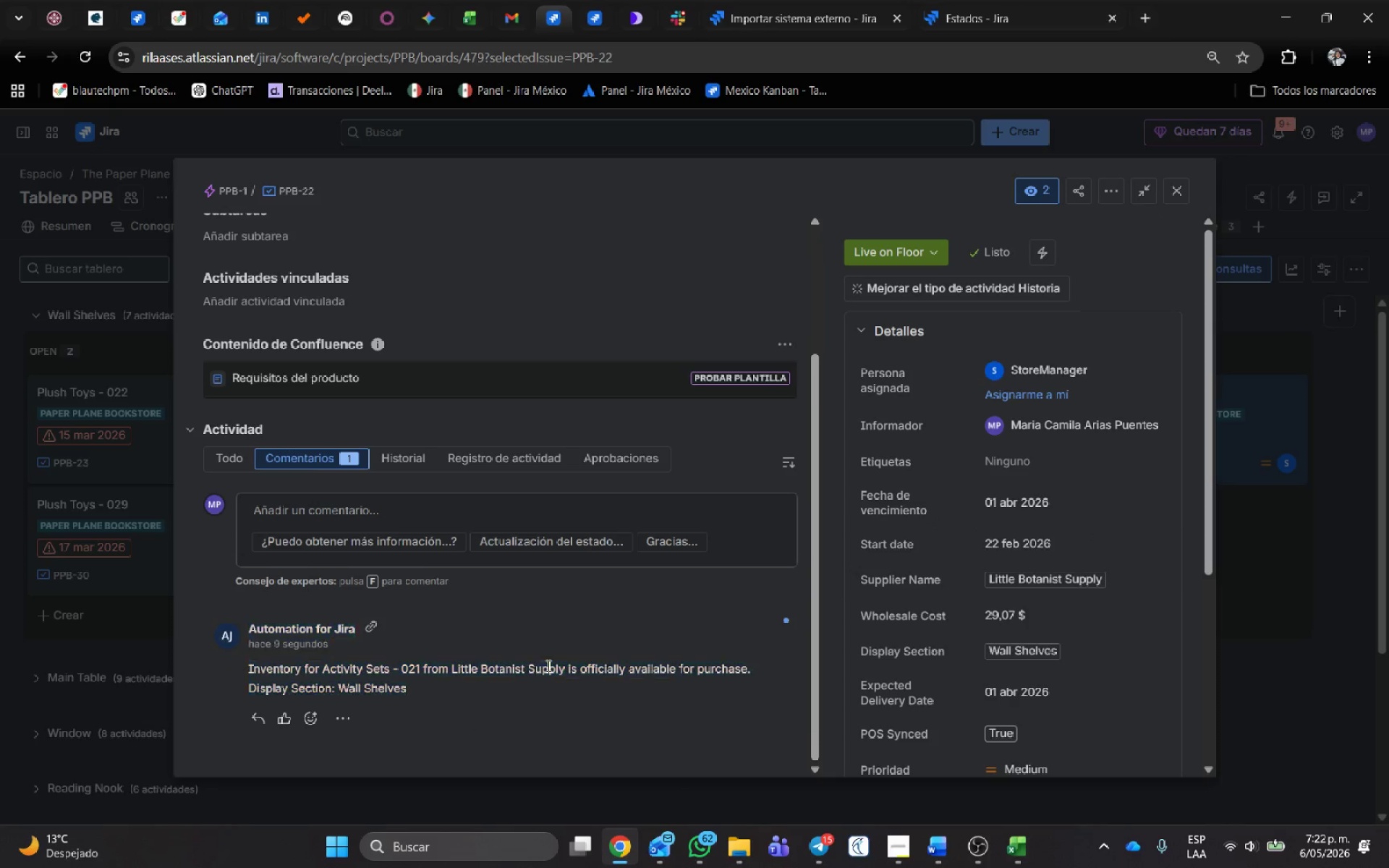 
left_click([548, 665])
 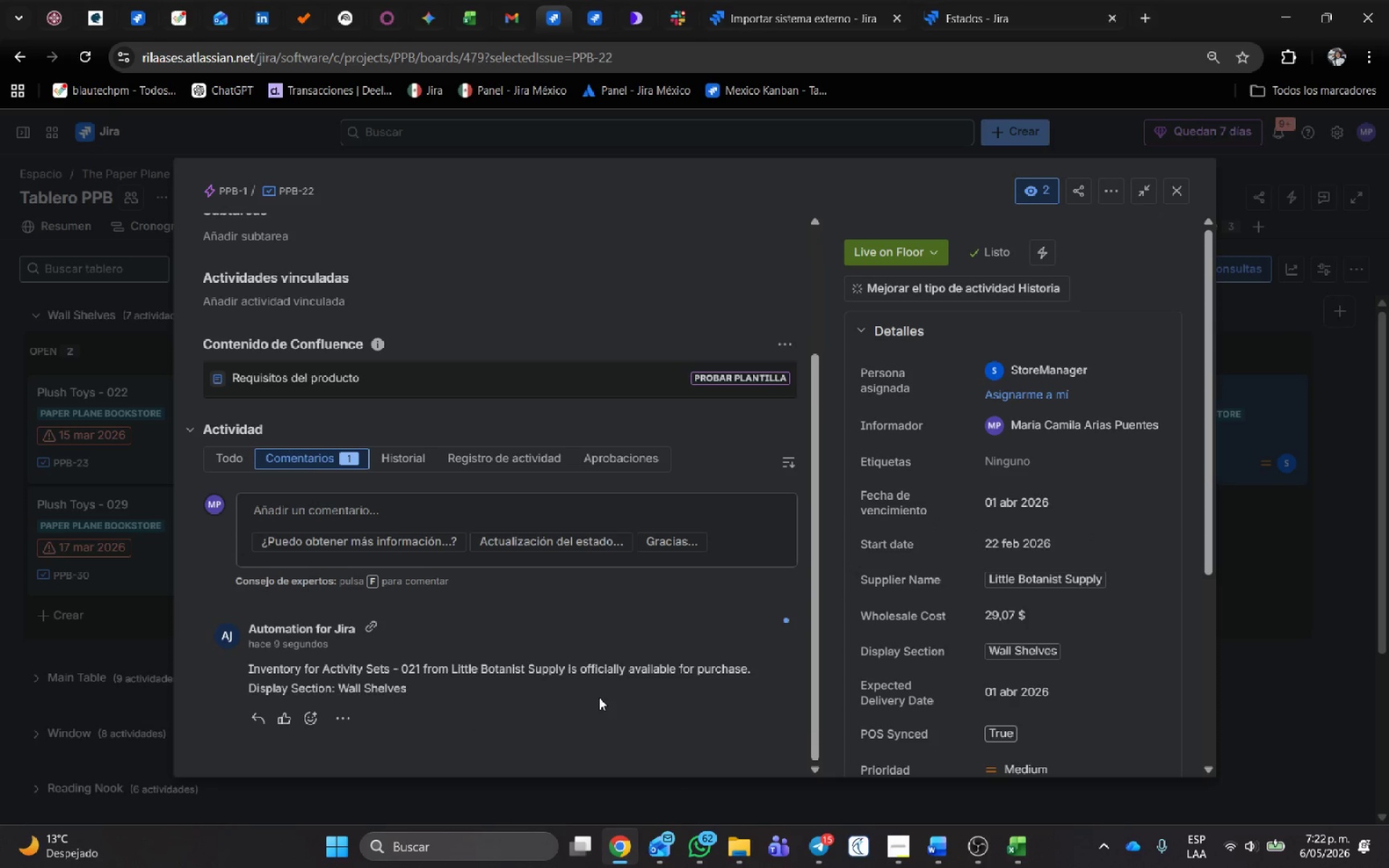 
scroll: coordinate [736, 457], scroll_direction: up, amount: 9.0
 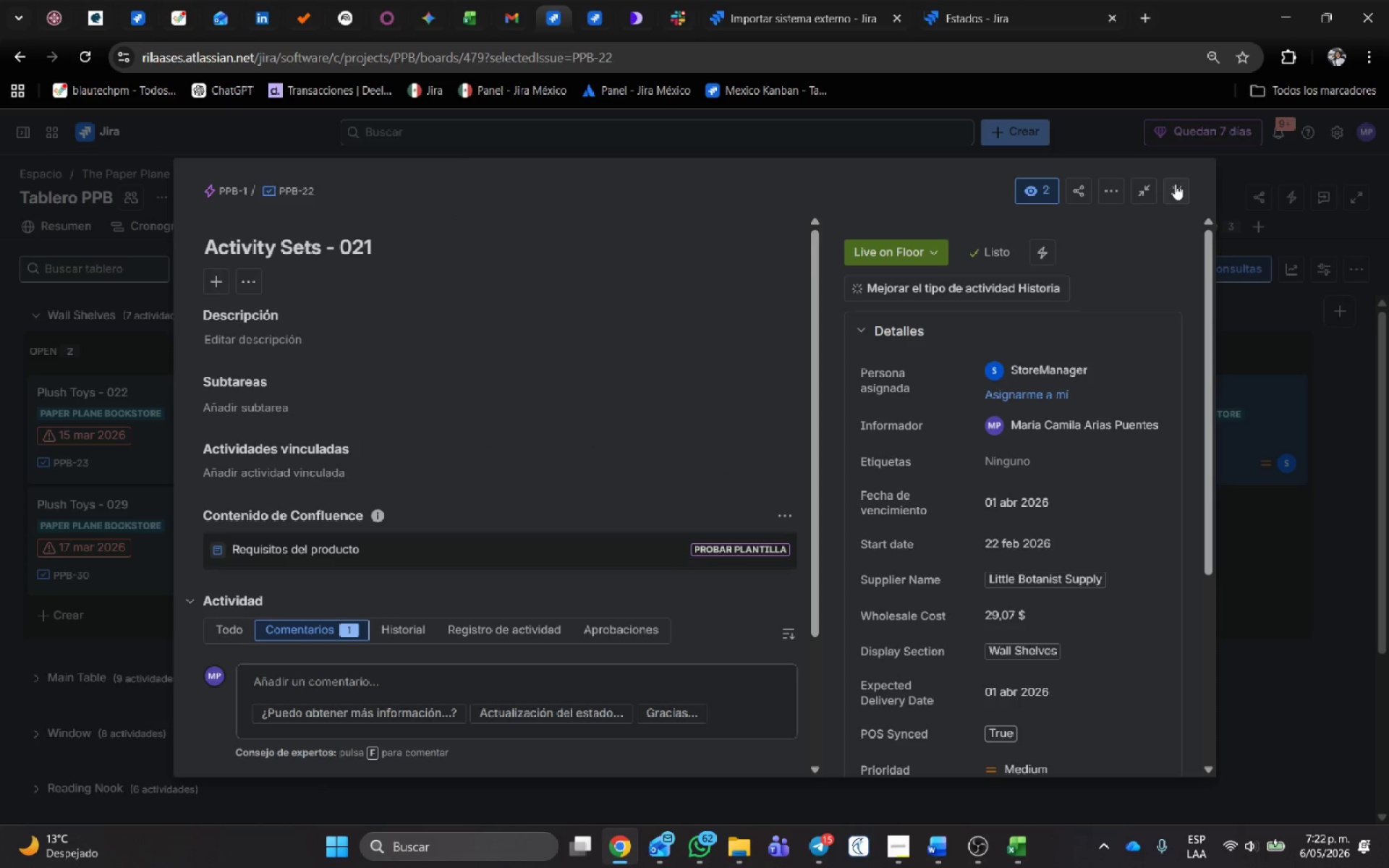 
left_click([1180, 179])
 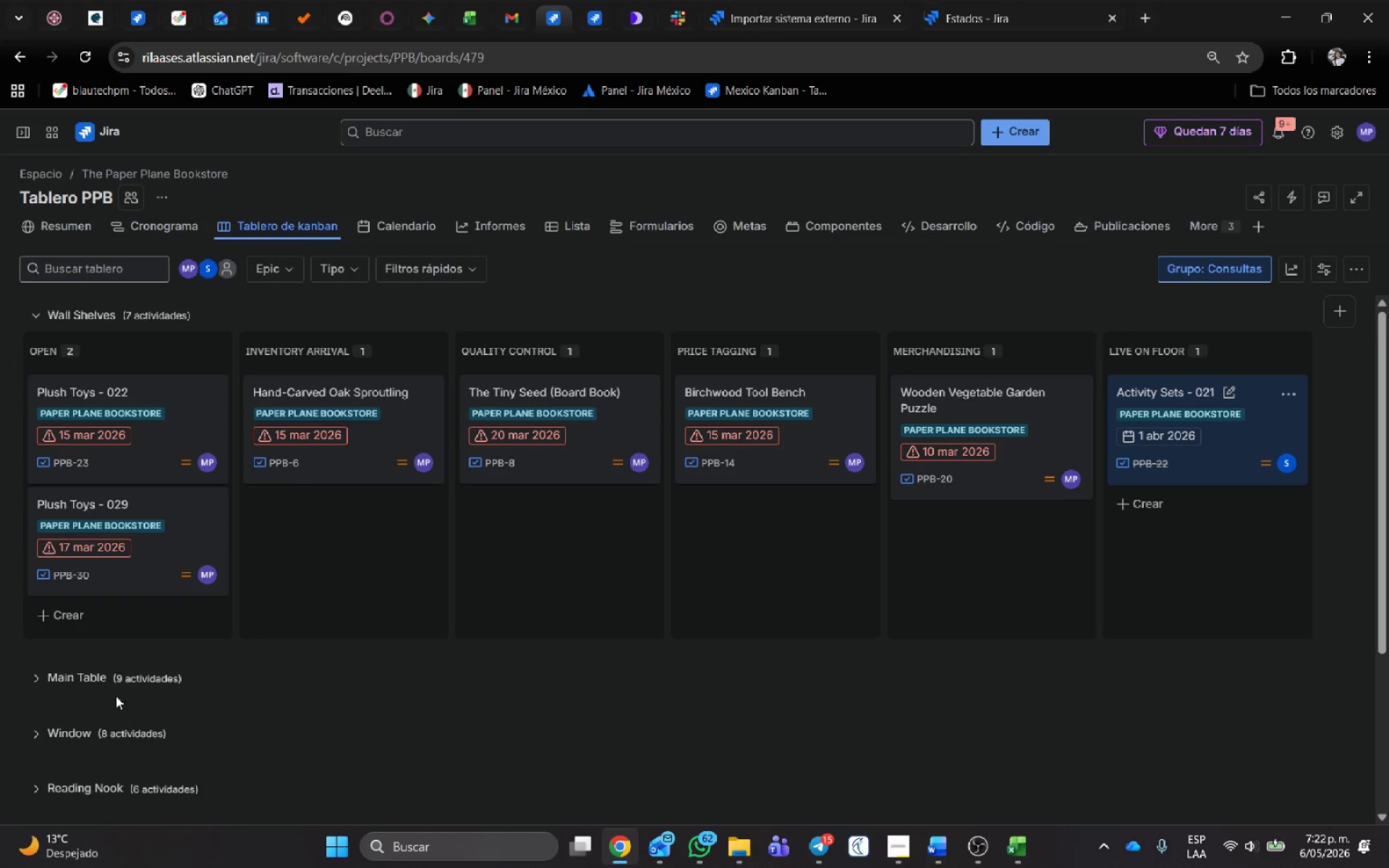 
left_click([31, 680])
 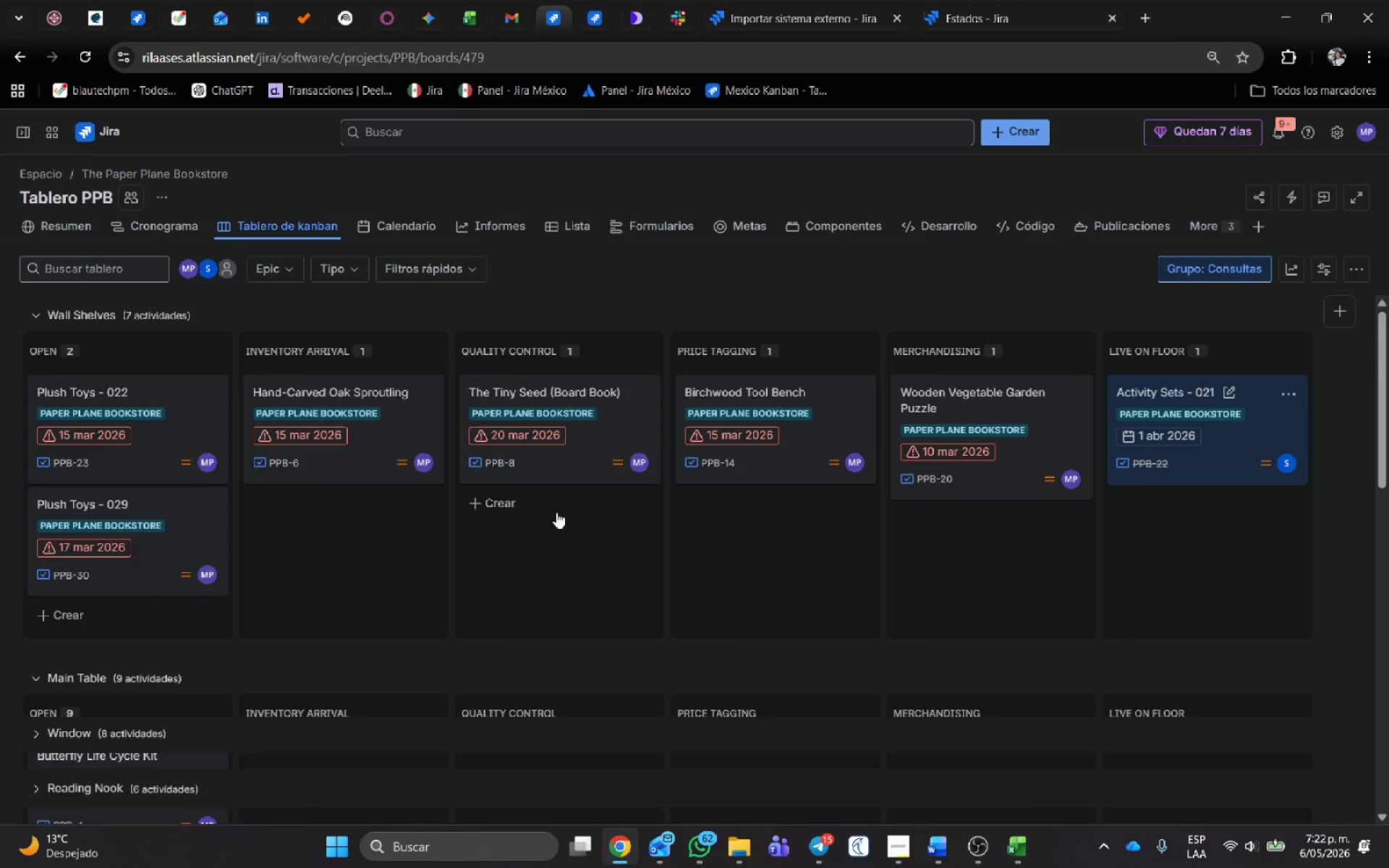 
scroll: coordinate [556, 512], scroll_direction: down, amount: 4.0
 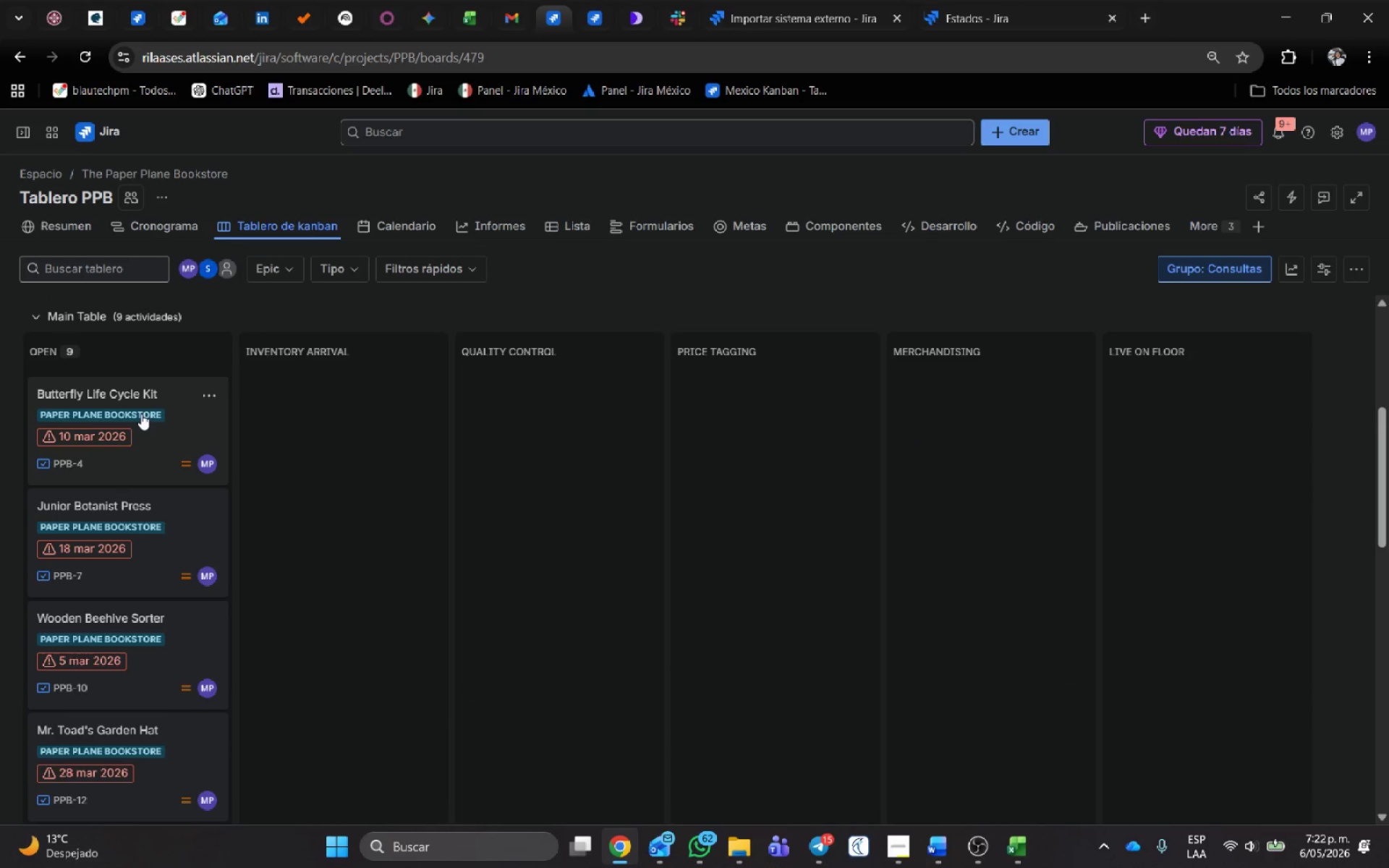 
left_click_drag(start_coordinate=[148, 398], to_coordinate=[294, 412])
 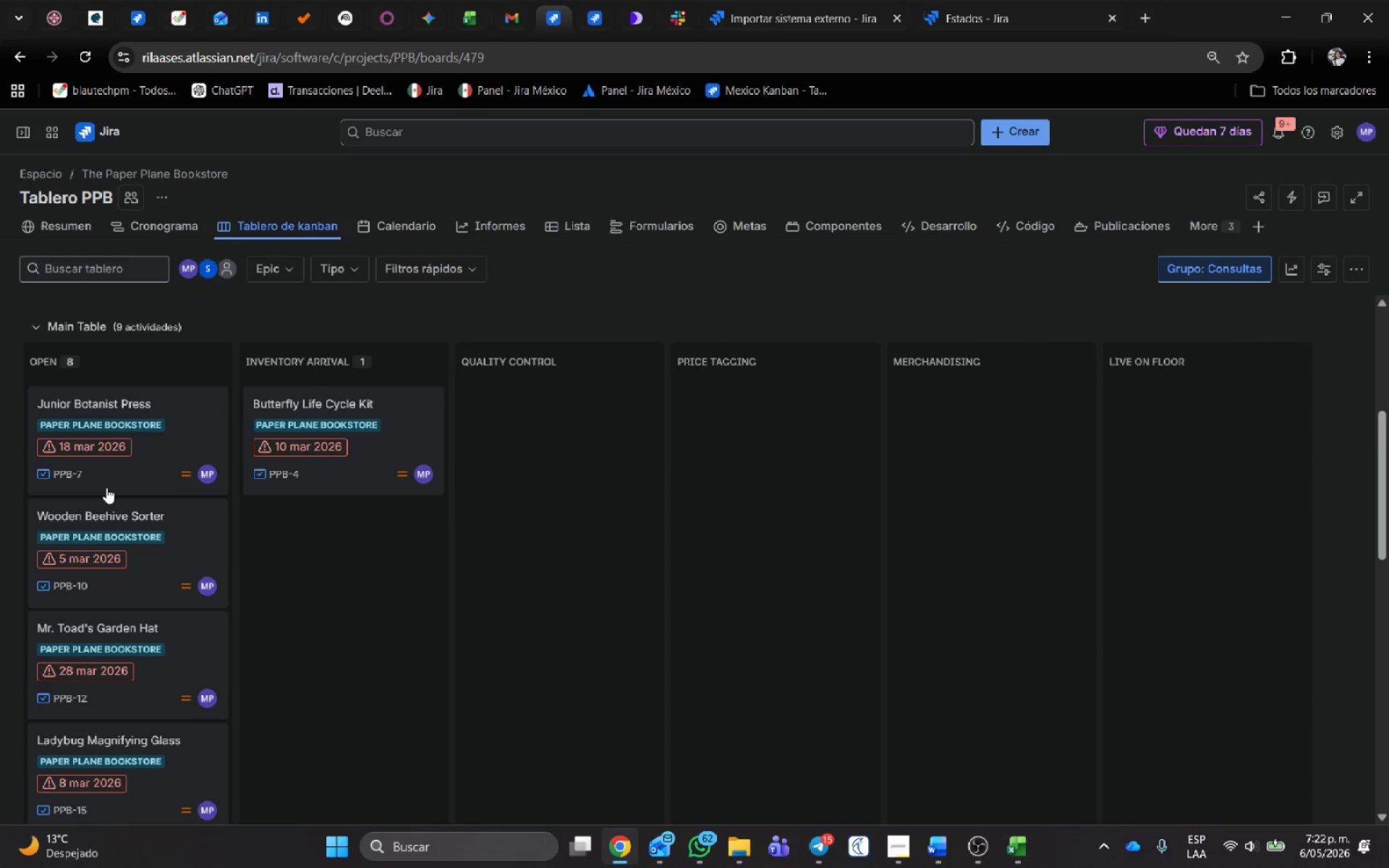 
left_click_drag(start_coordinate=[114, 454], to_coordinate=[456, 420])
 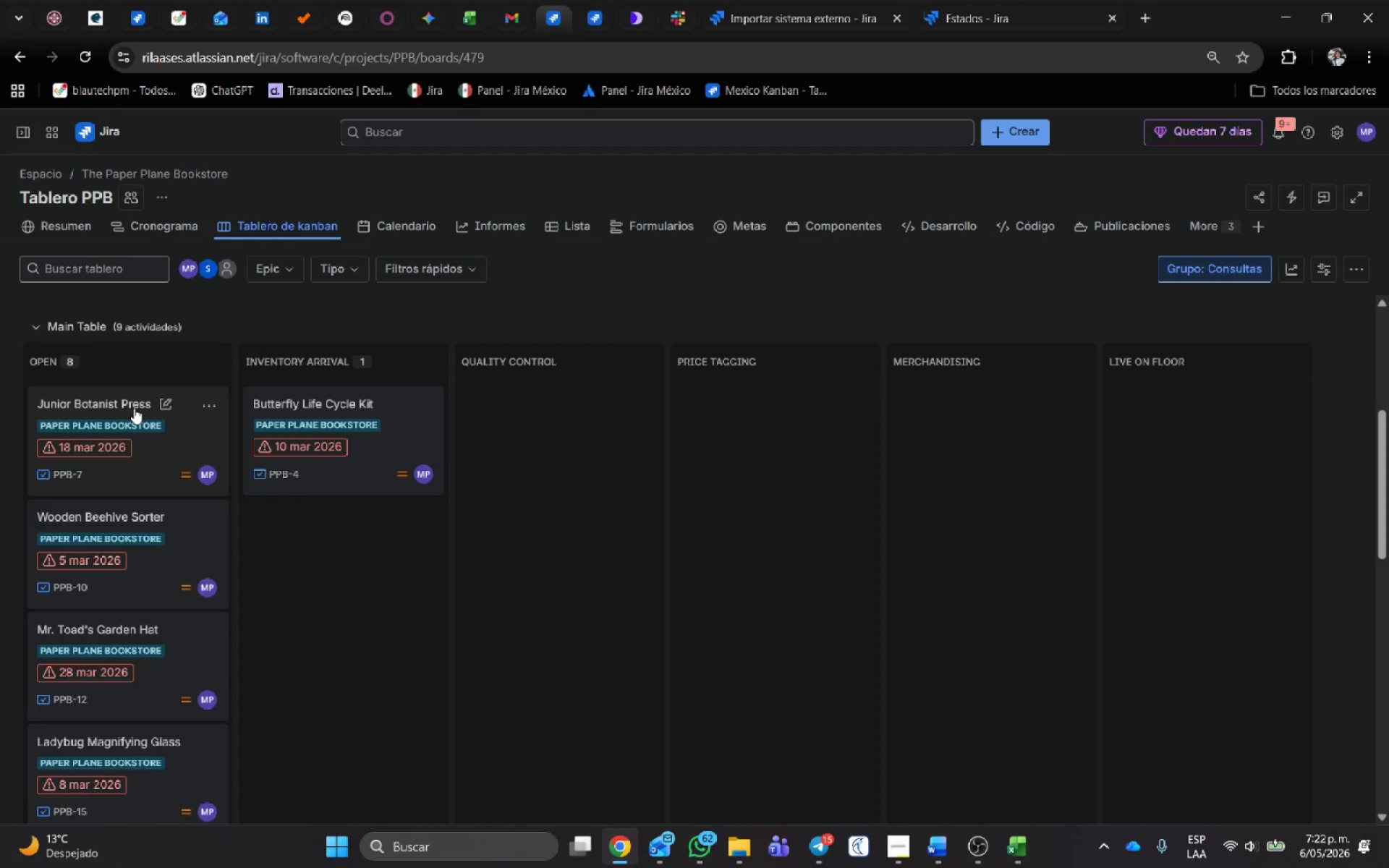 
left_click_drag(start_coordinate=[130, 406], to_coordinate=[477, 398])
 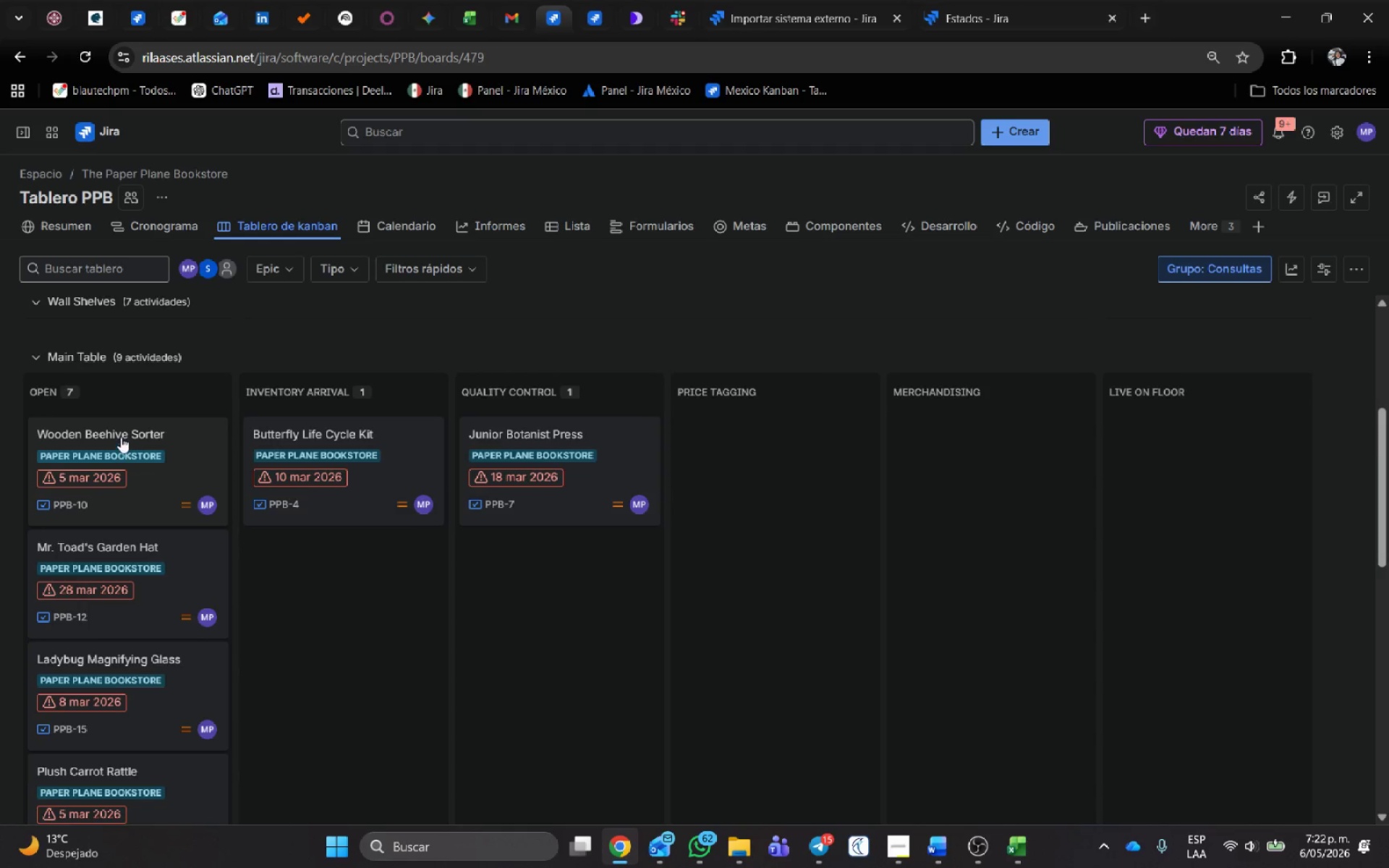 
left_click_drag(start_coordinate=[116, 435], to_coordinate=[713, 406])
 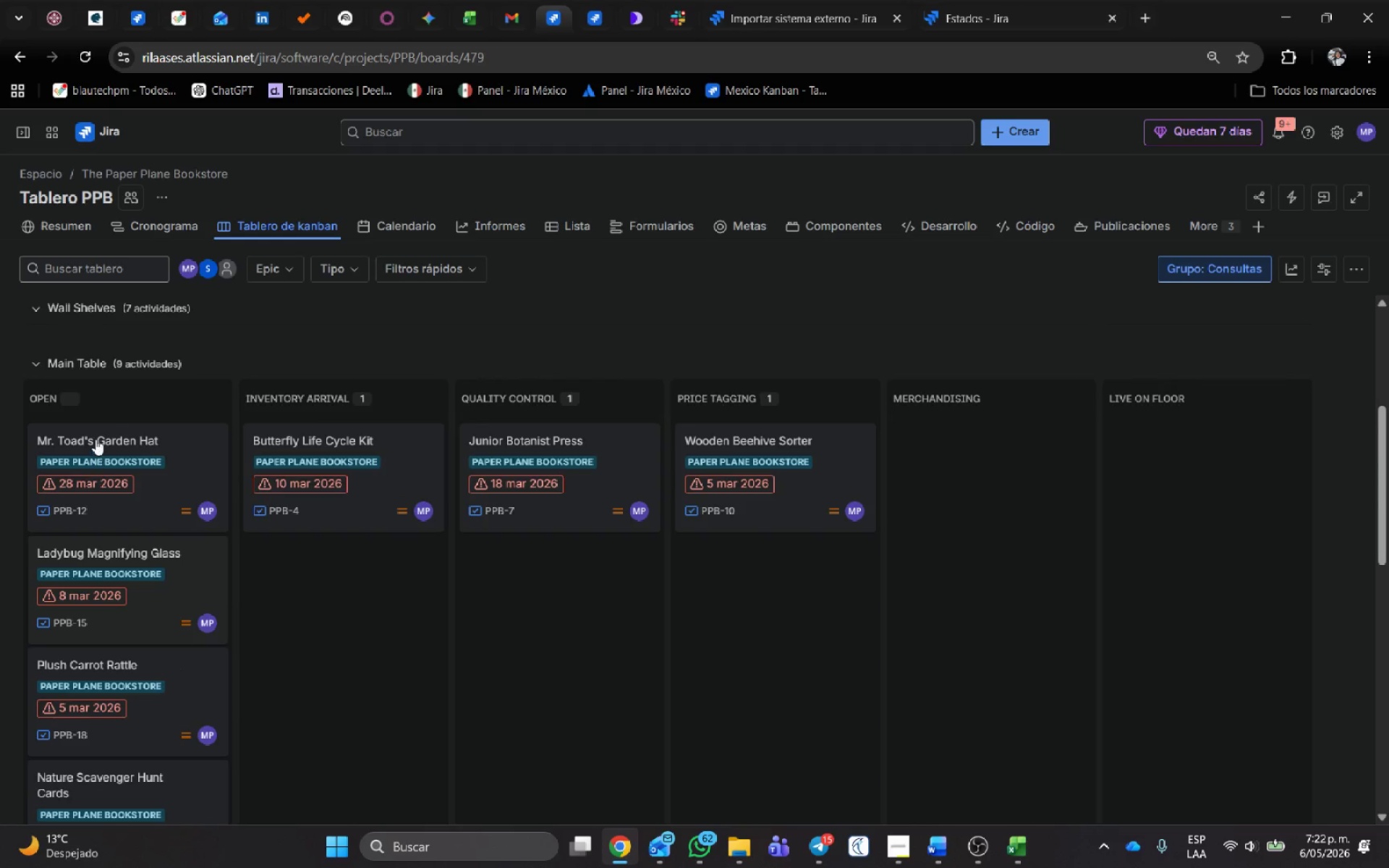 
left_click_drag(start_coordinate=[95, 438], to_coordinate=[917, 410])
 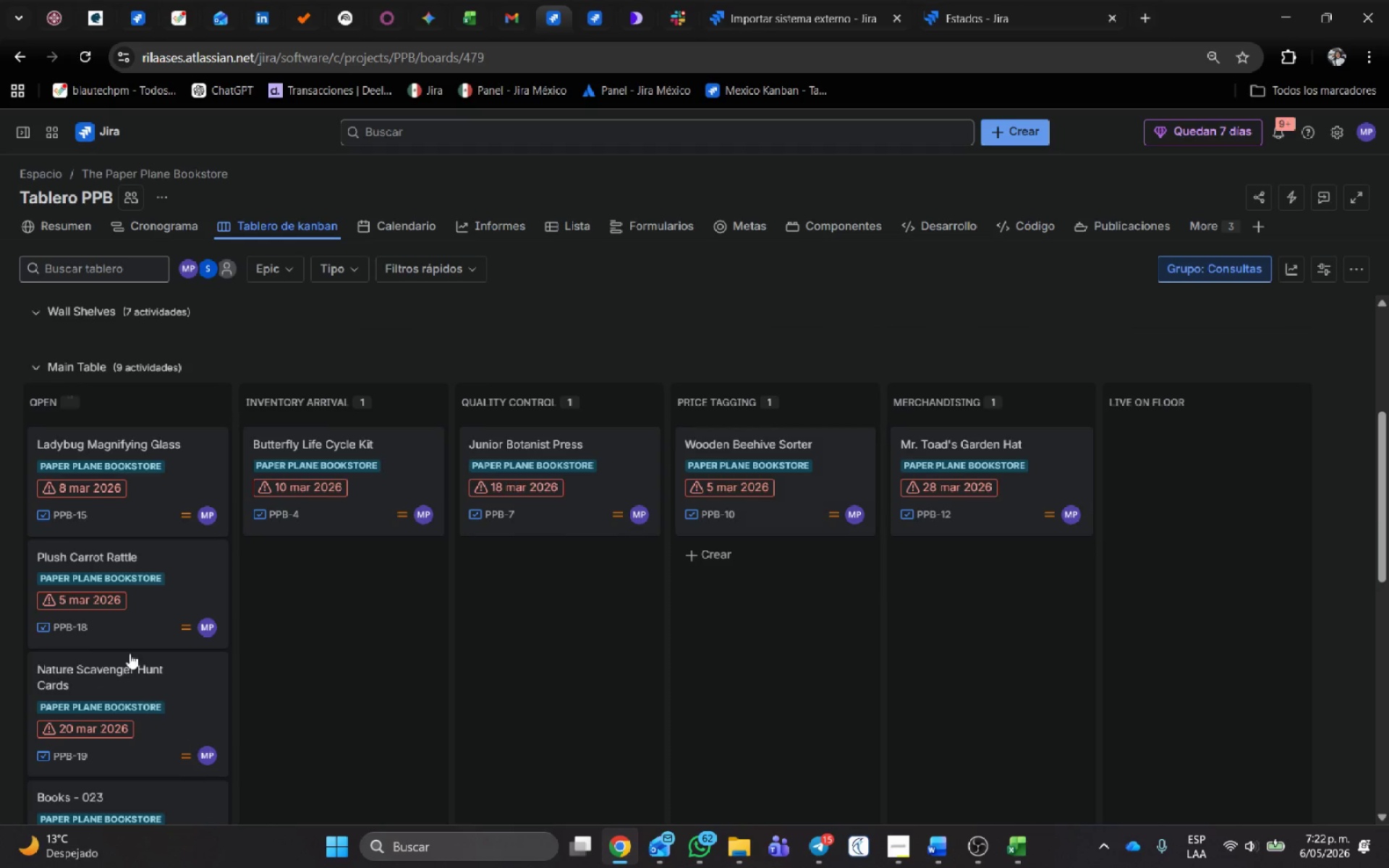 
scroll: coordinate [117, 634], scroll_direction: down, amount: 2.0
 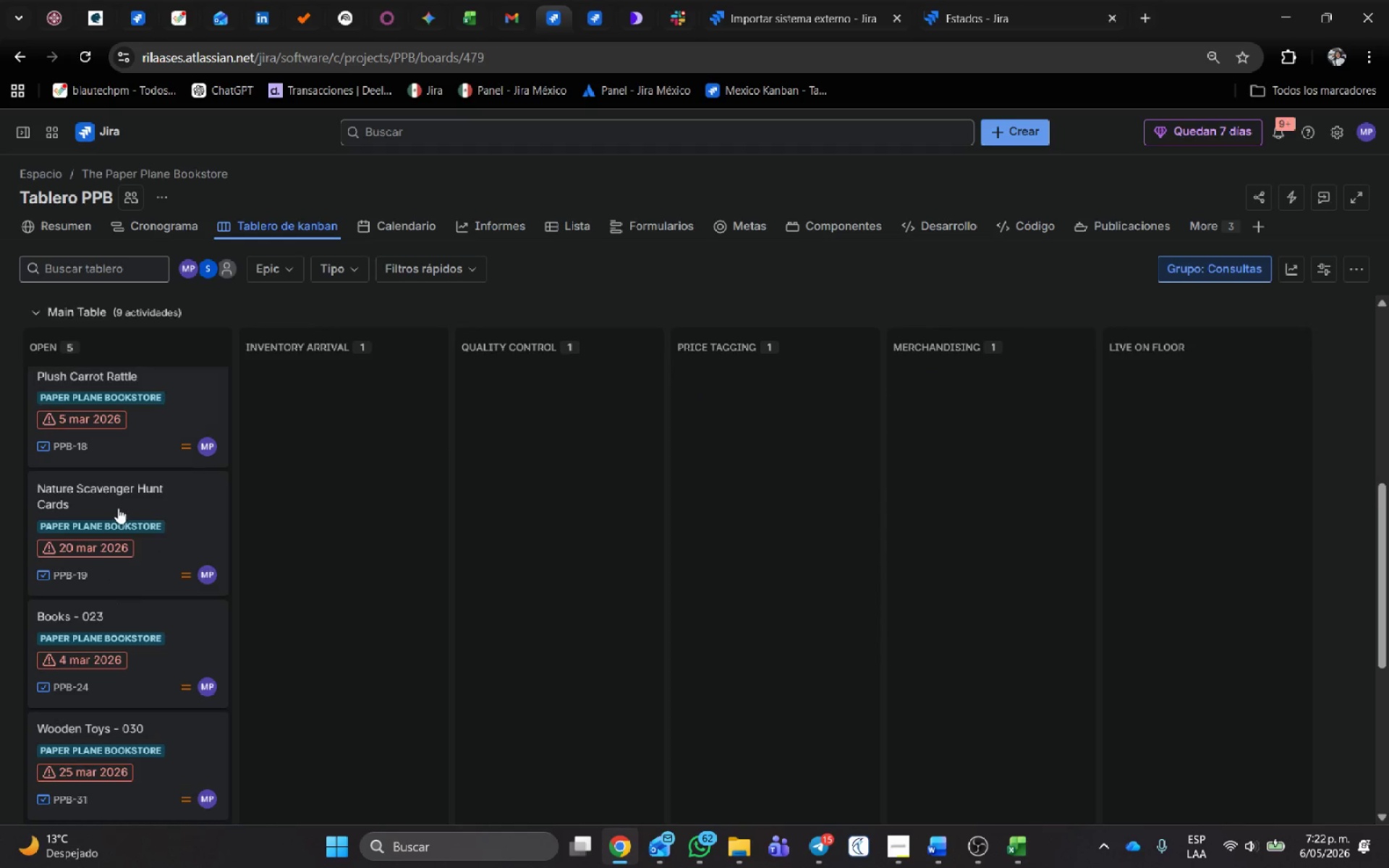 
scroll: coordinate [119, 508], scroll_direction: up, amount: 2.0
 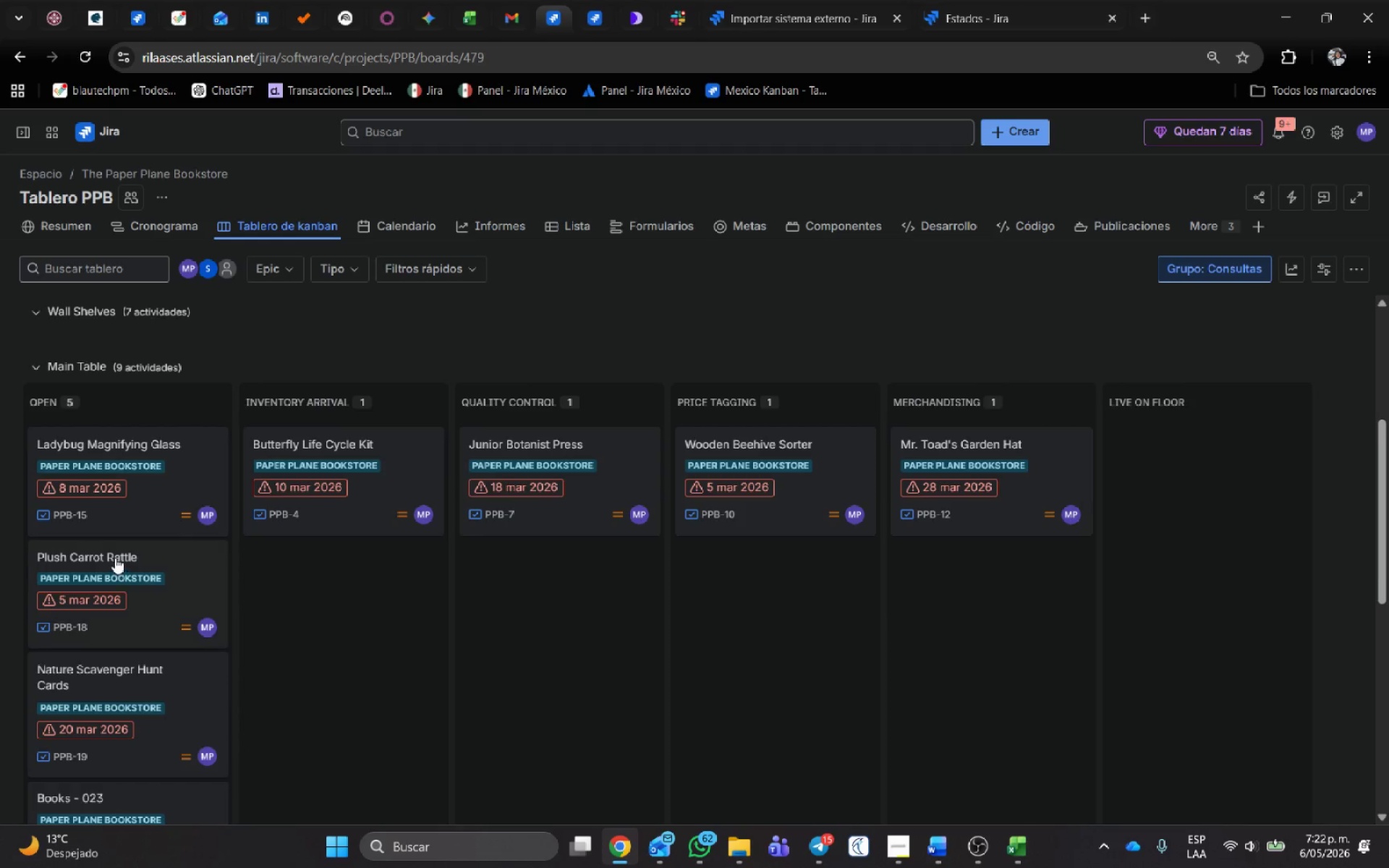 
left_click_drag(start_coordinate=[115, 558], to_coordinate=[265, 551])
 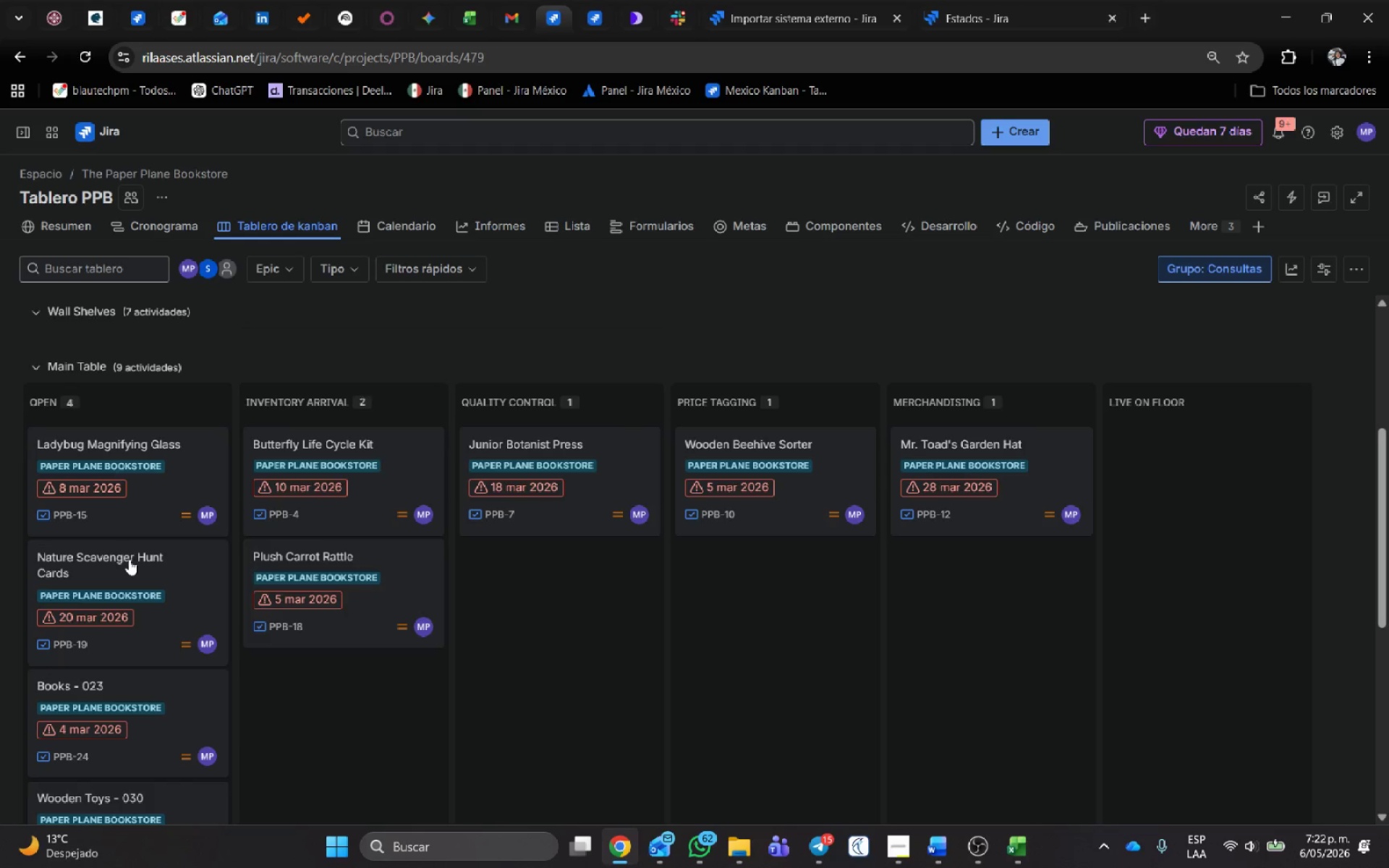 
left_click_drag(start_coordinate=[129, 559], to_coordinate=[504, 532])
 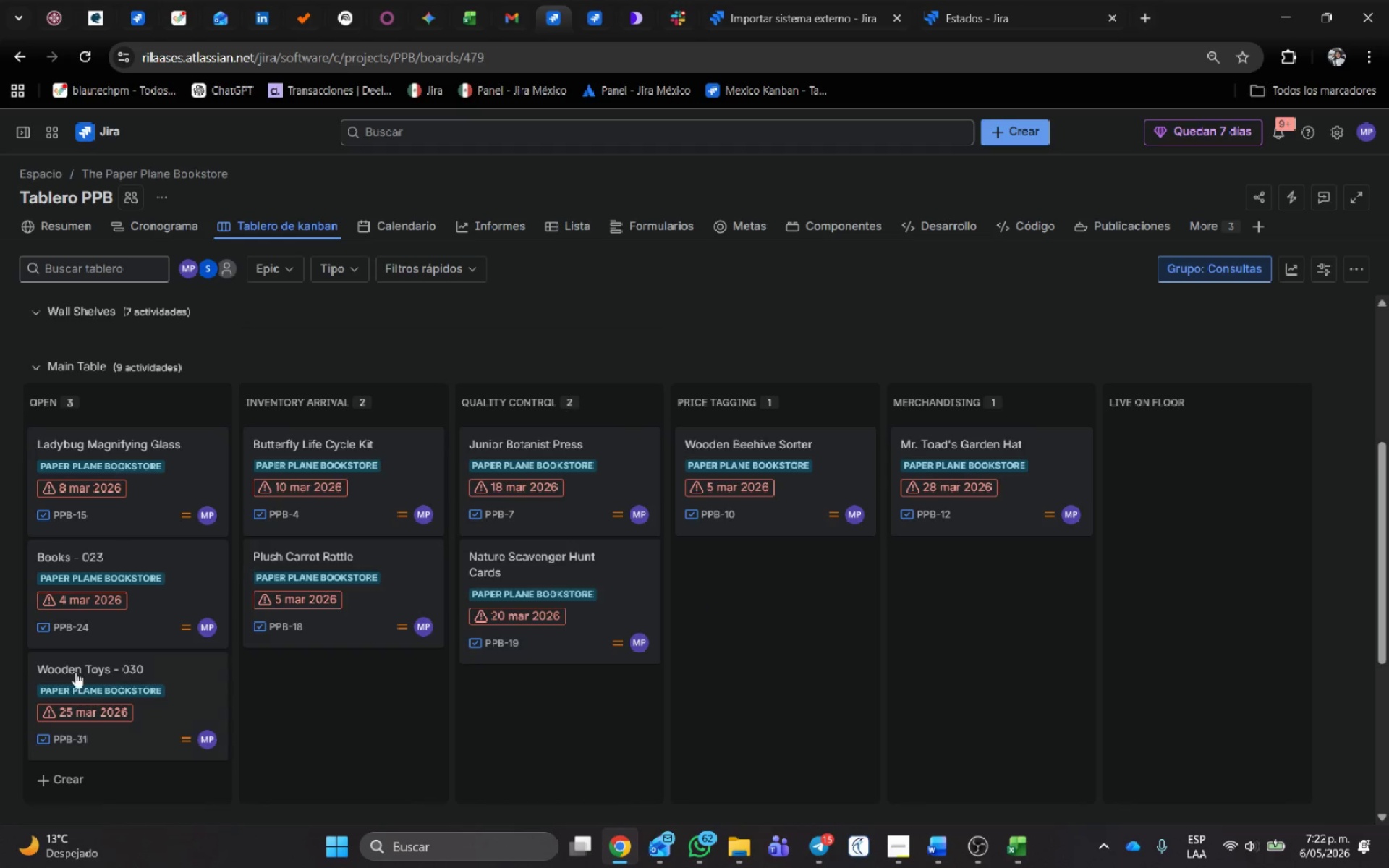 
scroll: coordinate [85, 641], scroll_direction: up, amount: 1.0
 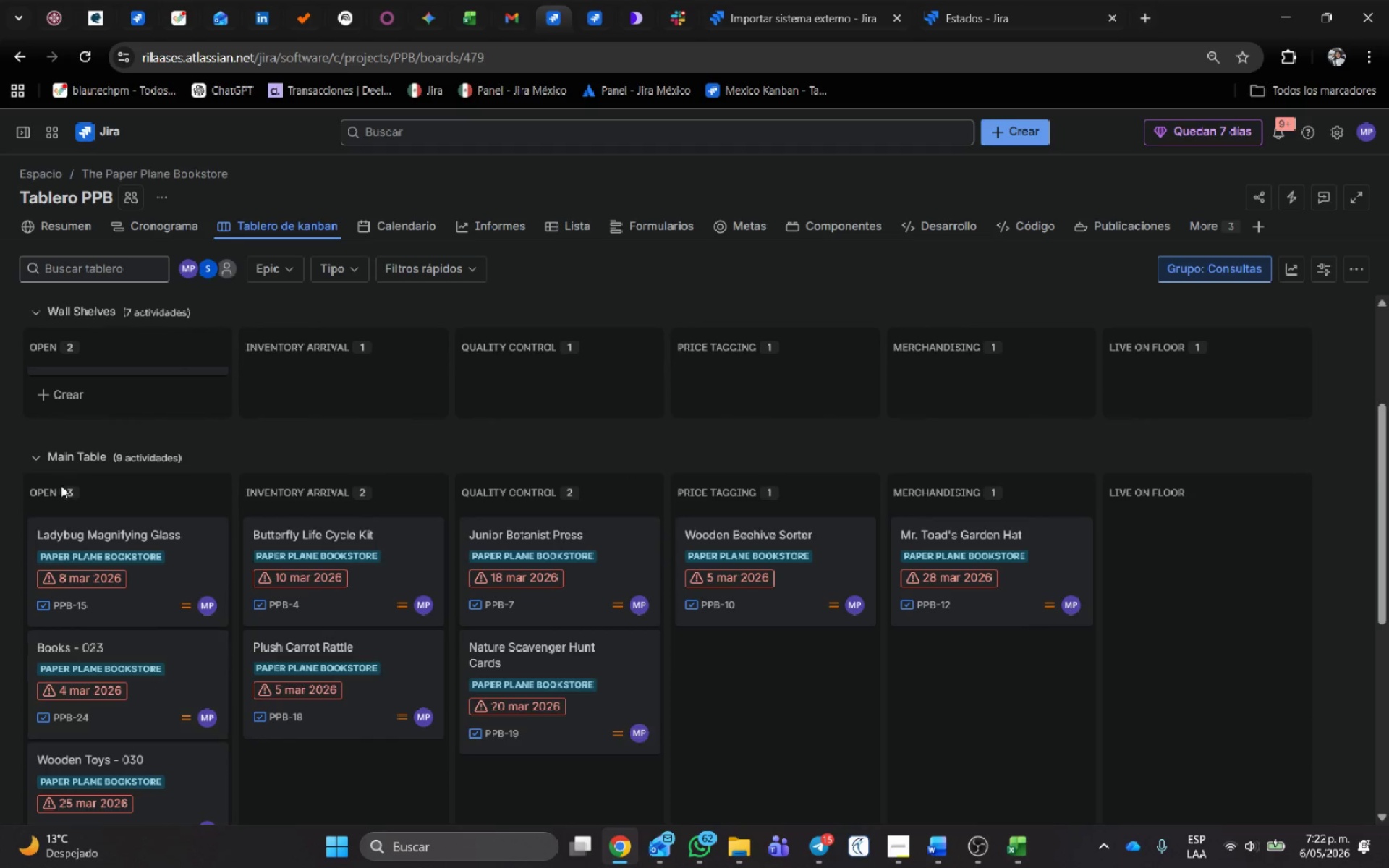 
left_click([31, 454])
 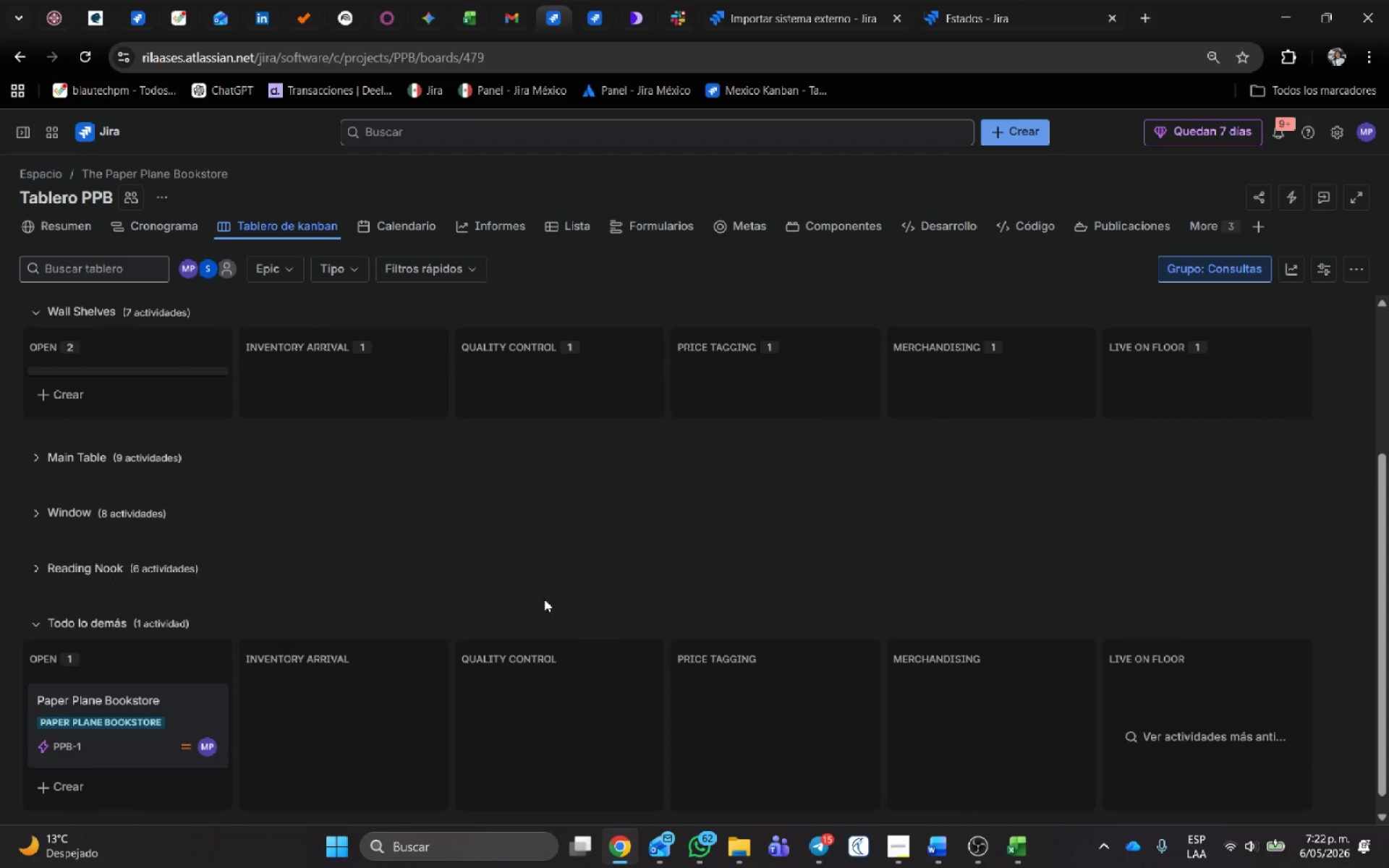 
scroll: coordinate [501, 599], scroll_direction: down, amount: 1.0